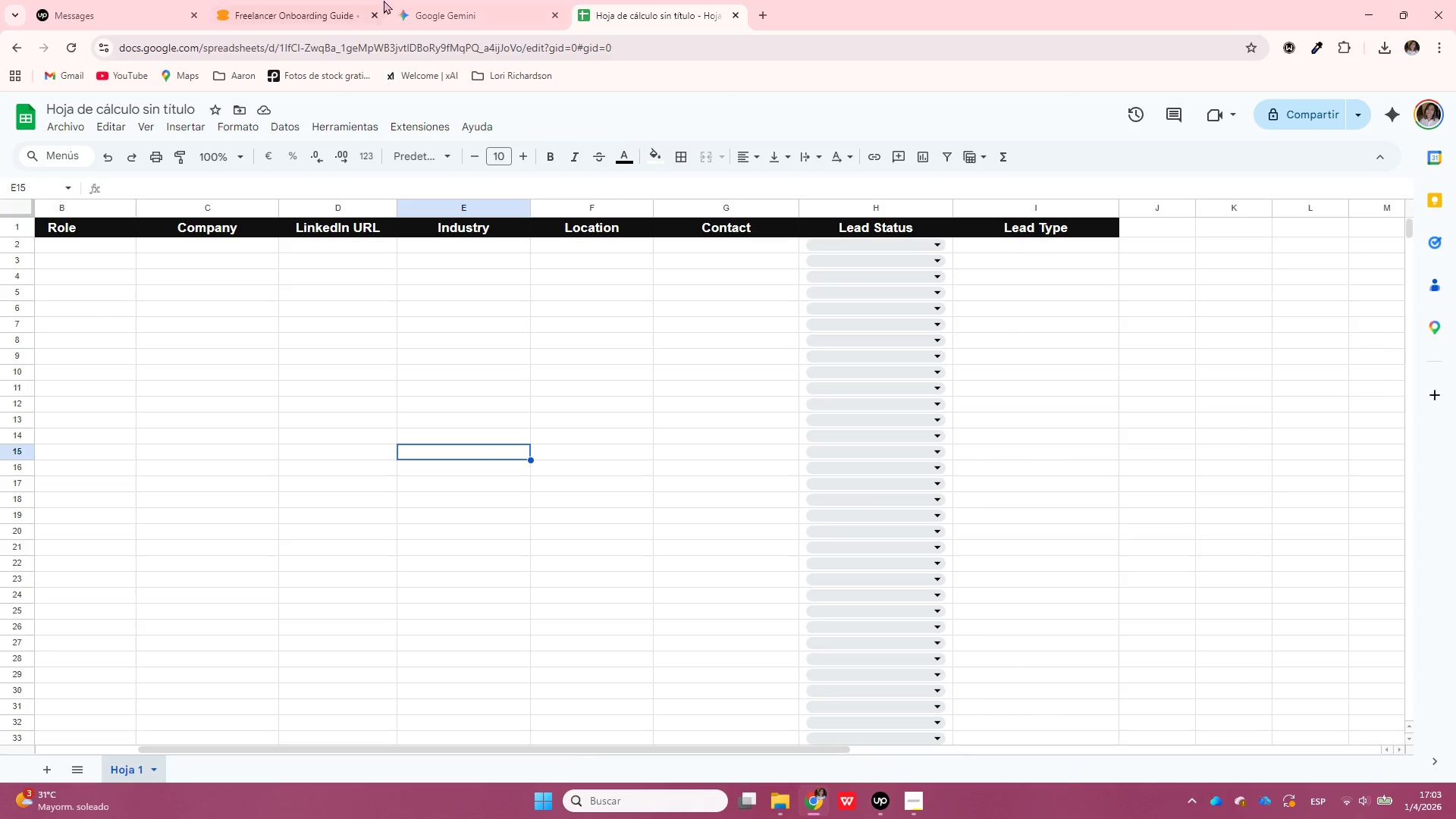 
left_click([448, 0])
 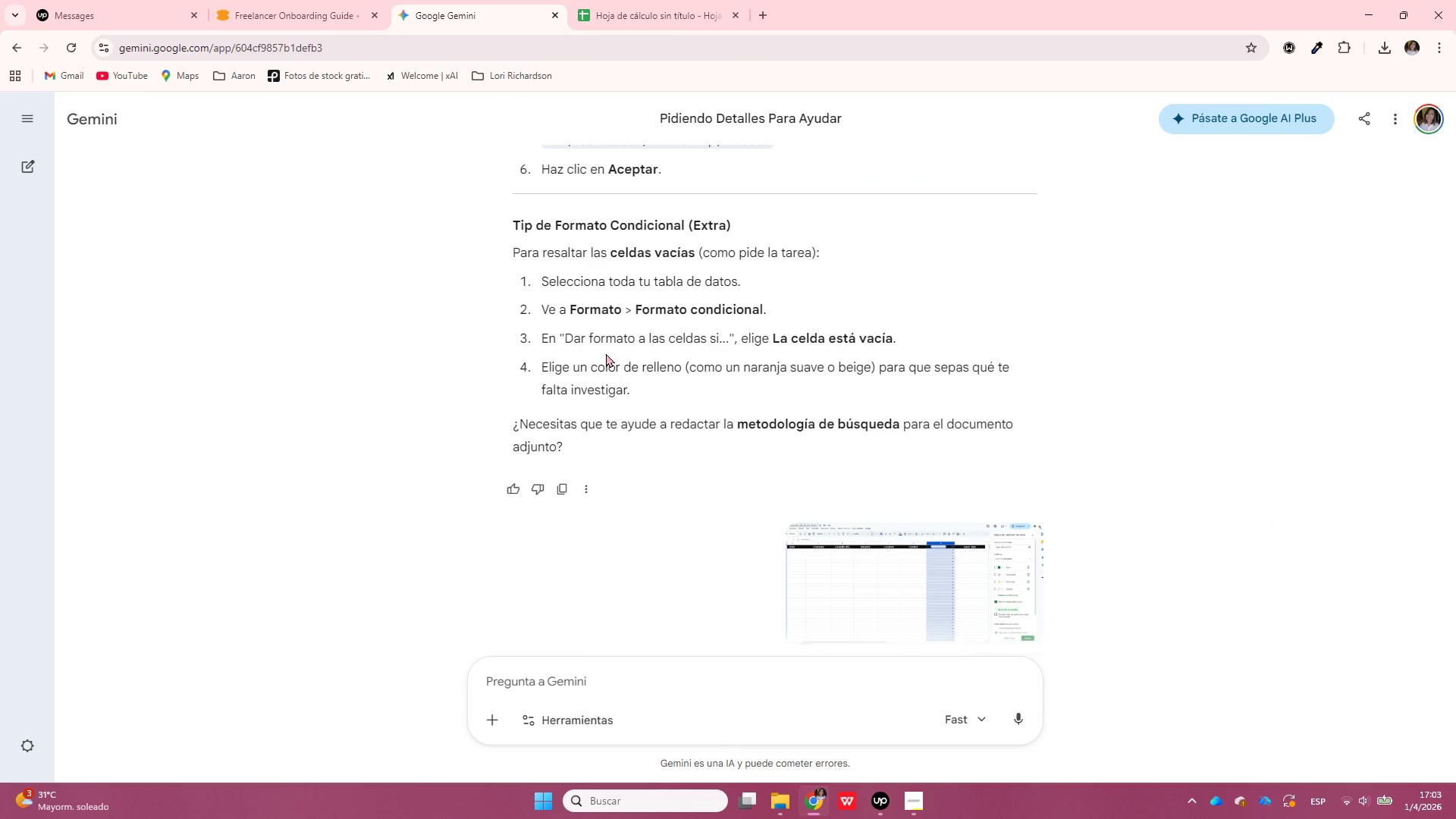 
left_click([742, 0])
 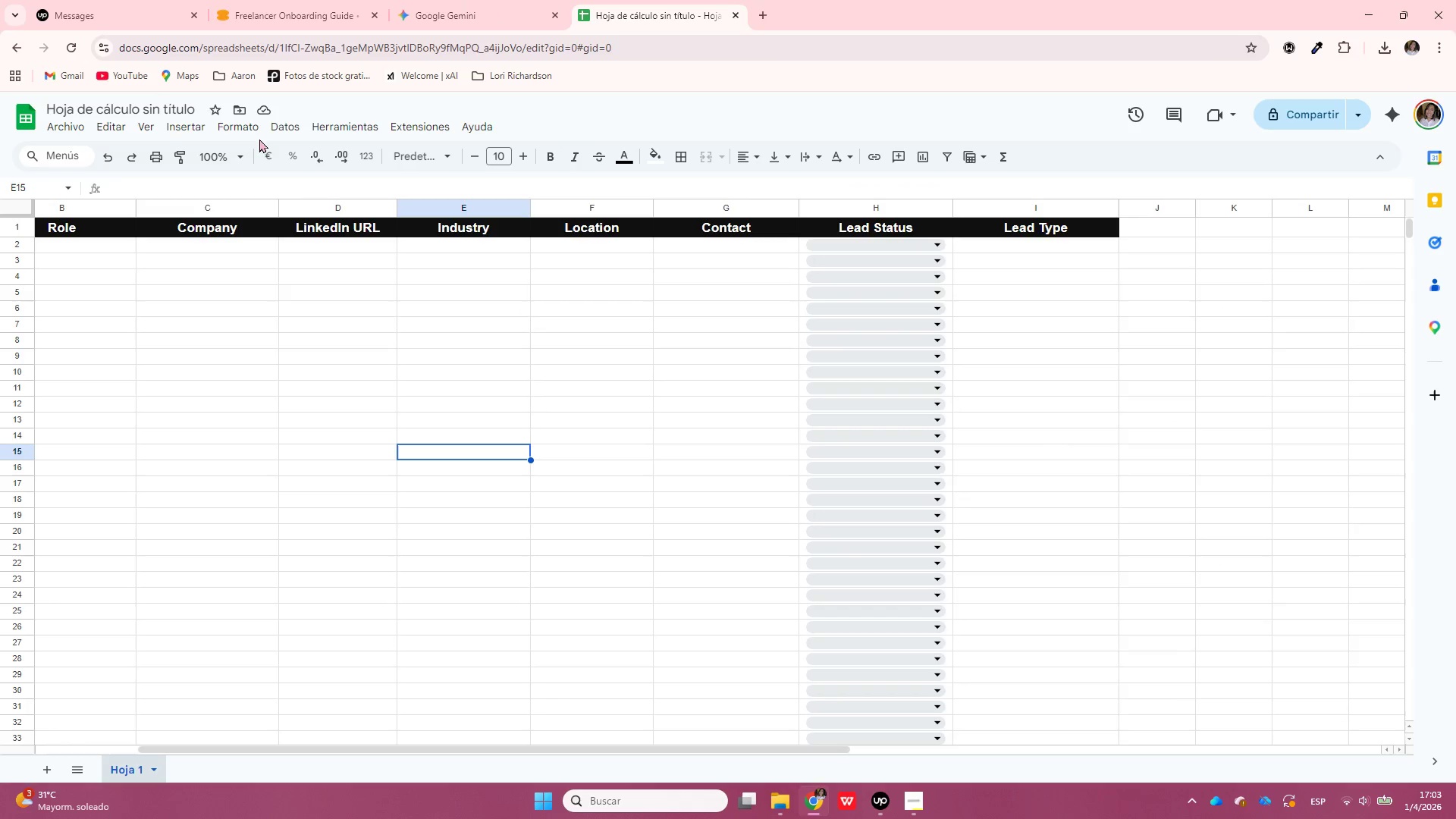 
left_click([246, 127])
 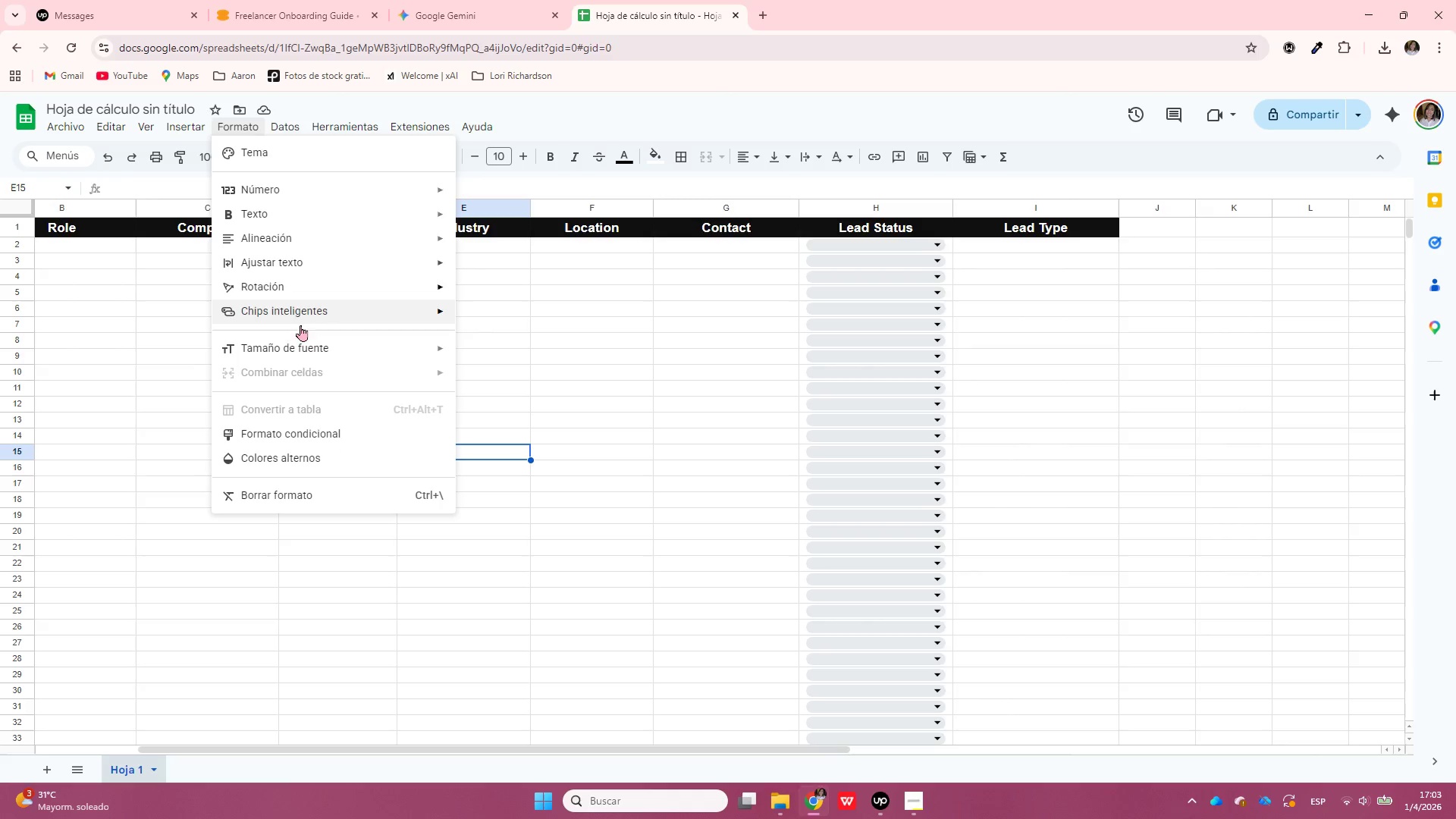 
left_click([317, 442])
 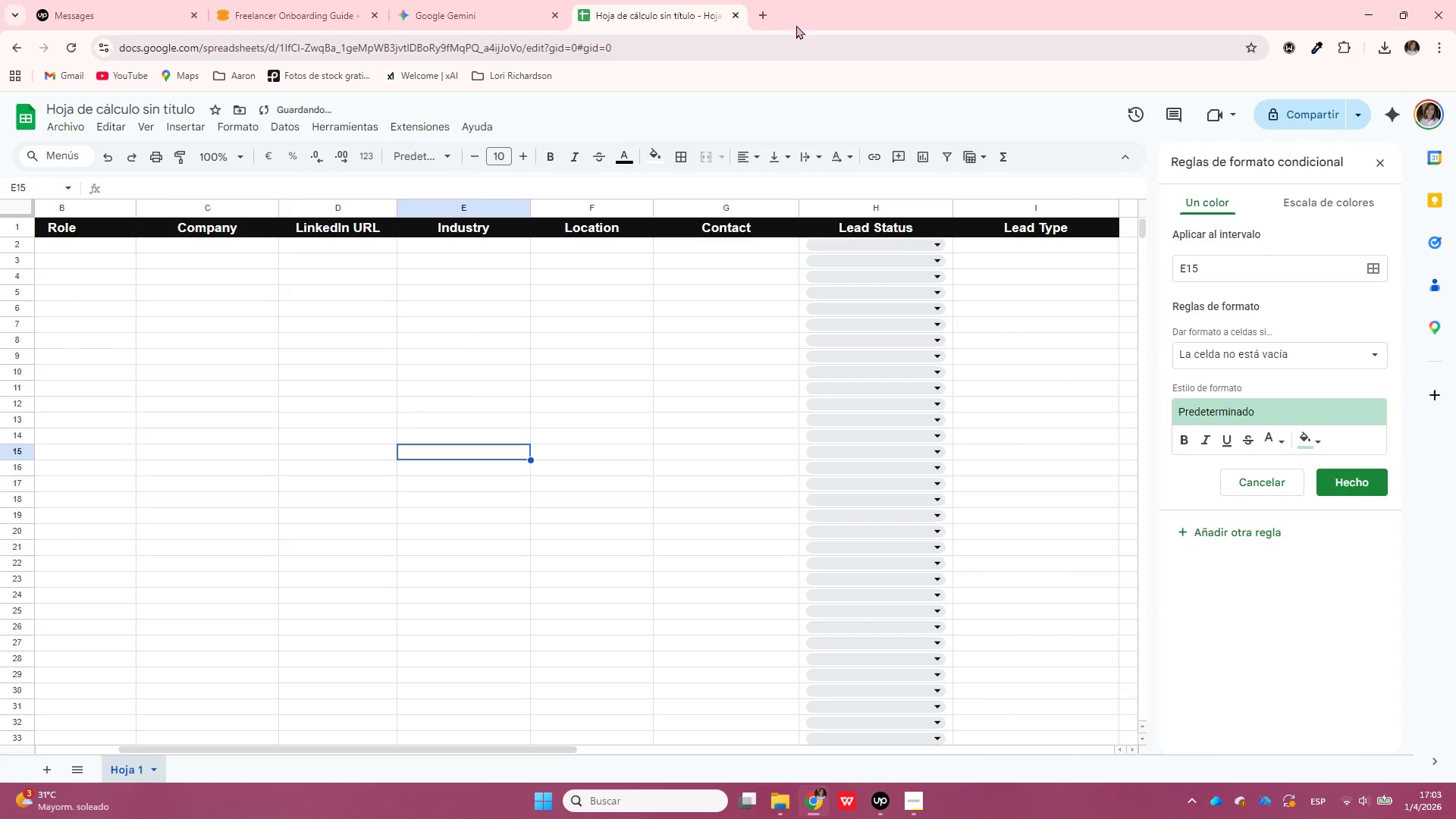 
left_click([501, 0])
 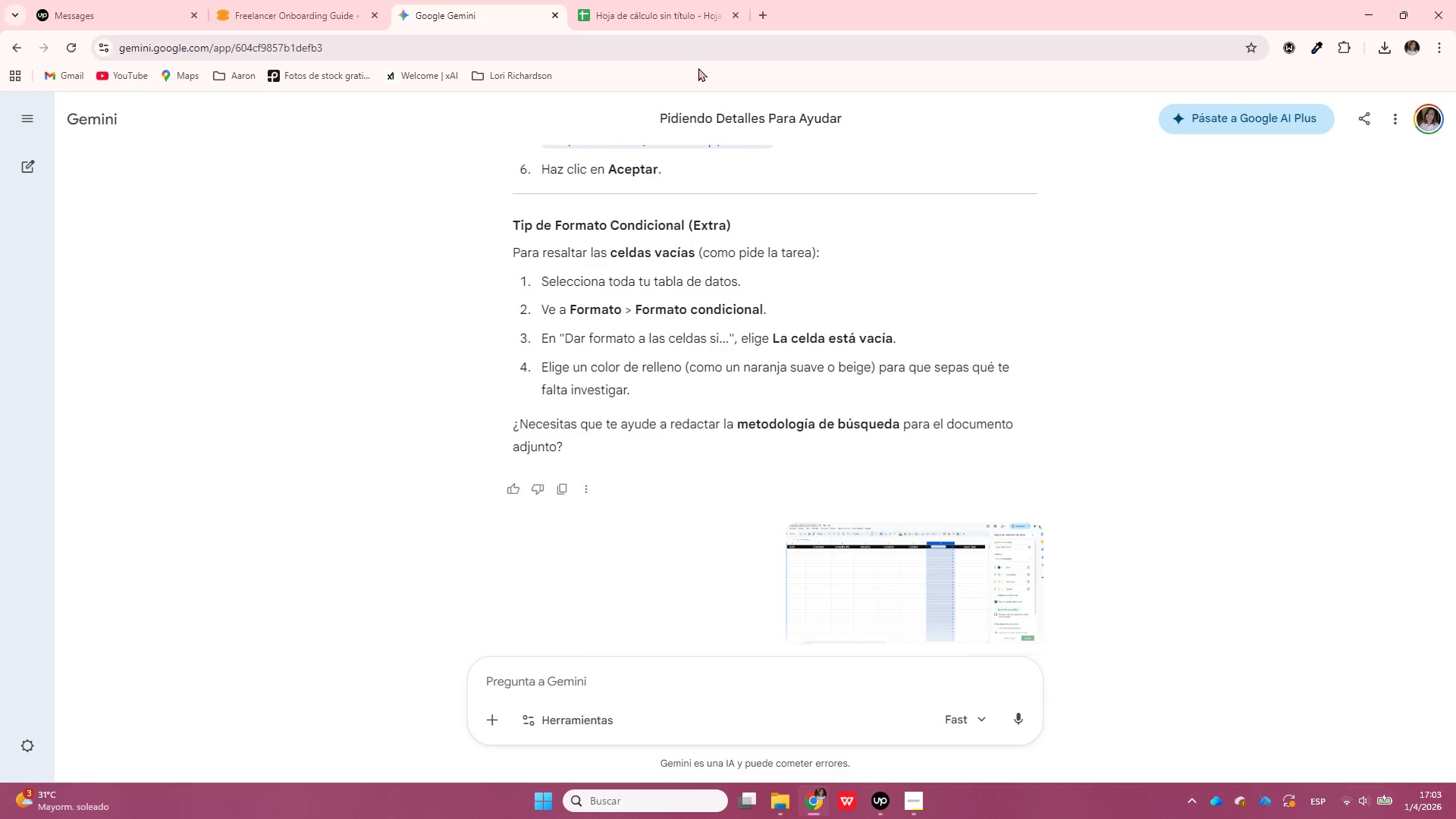 
left_click([673, 20])
 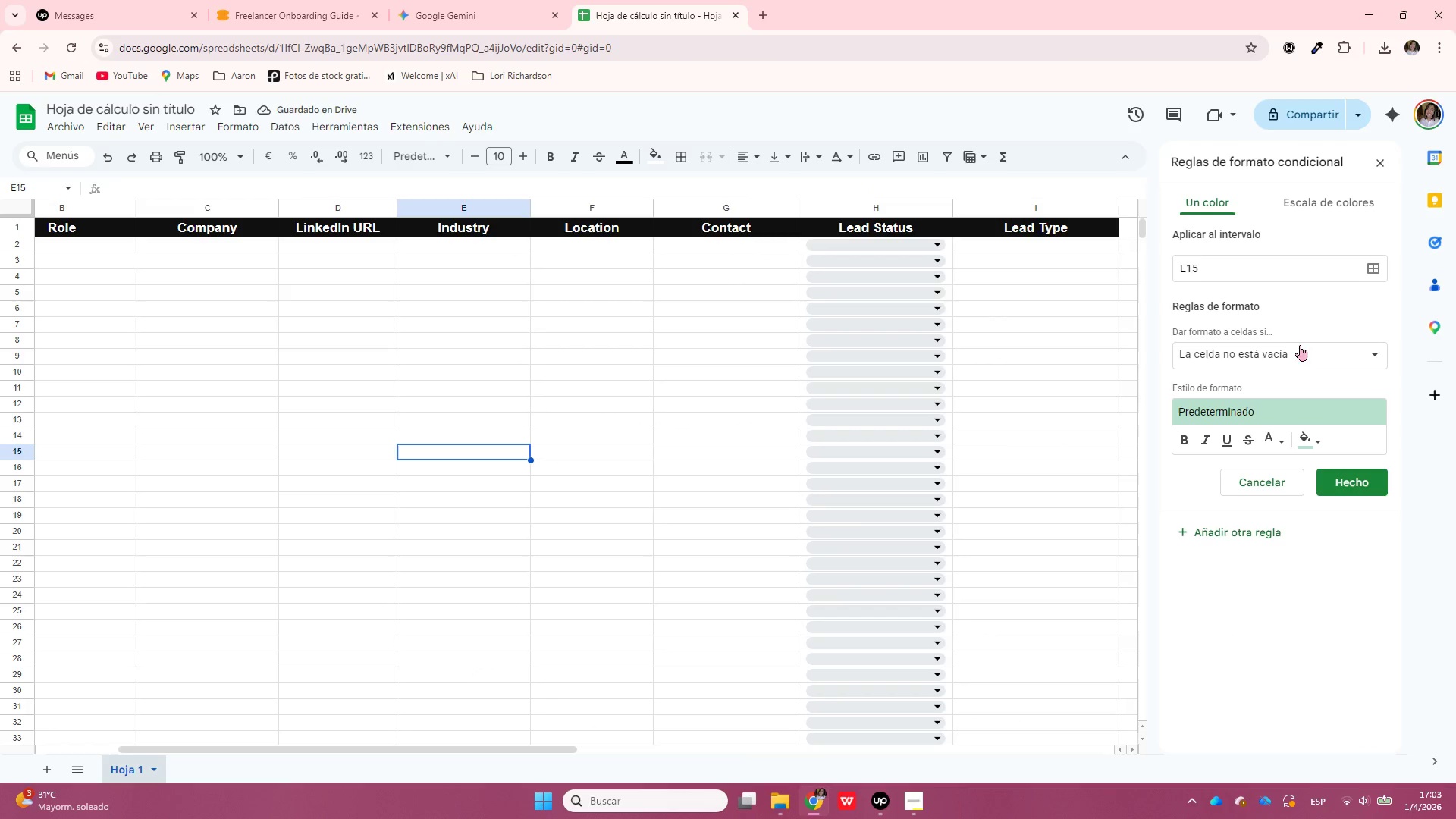 
left_click([1299, 360])
 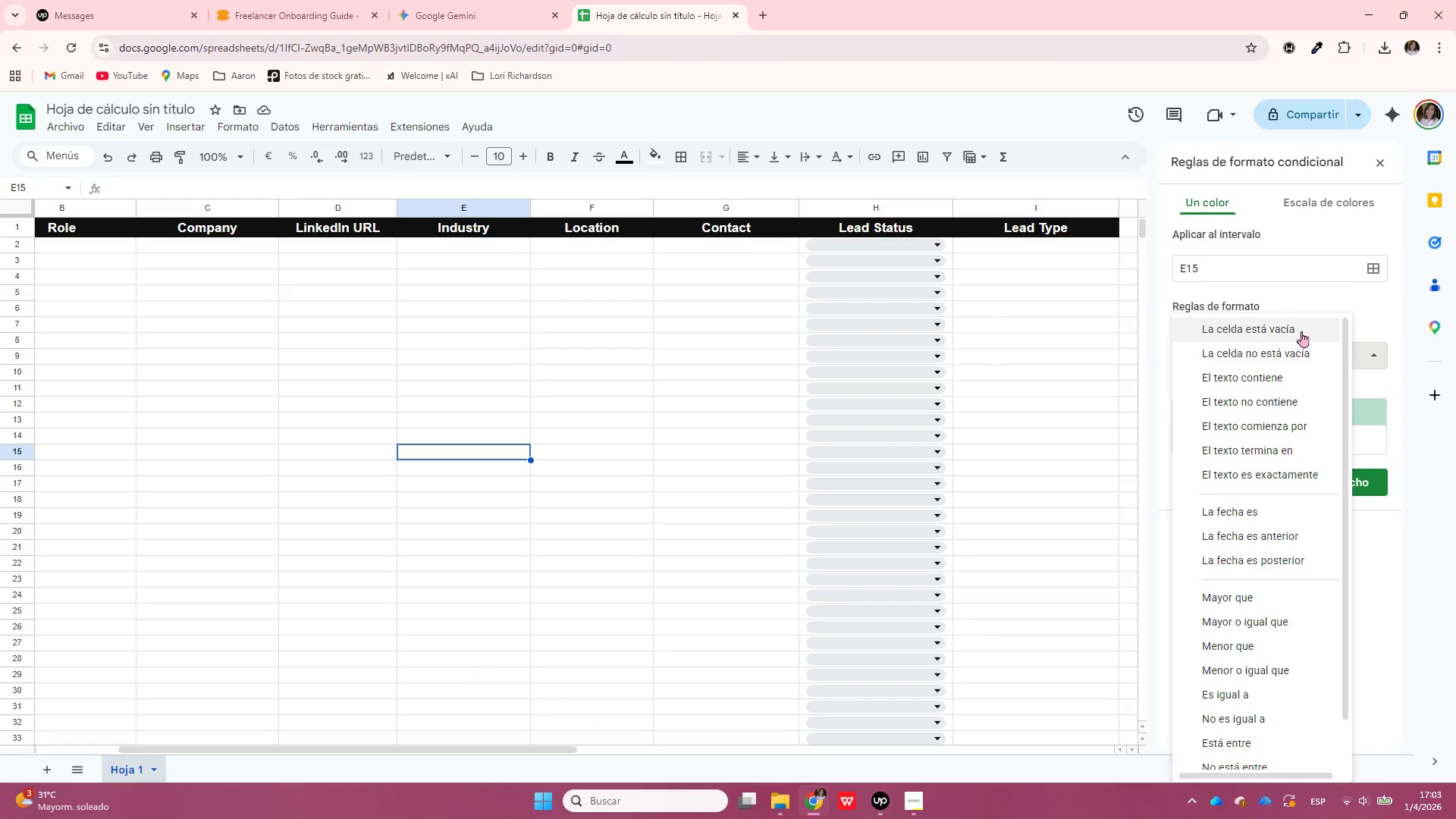 
left_click([1301, 331])
 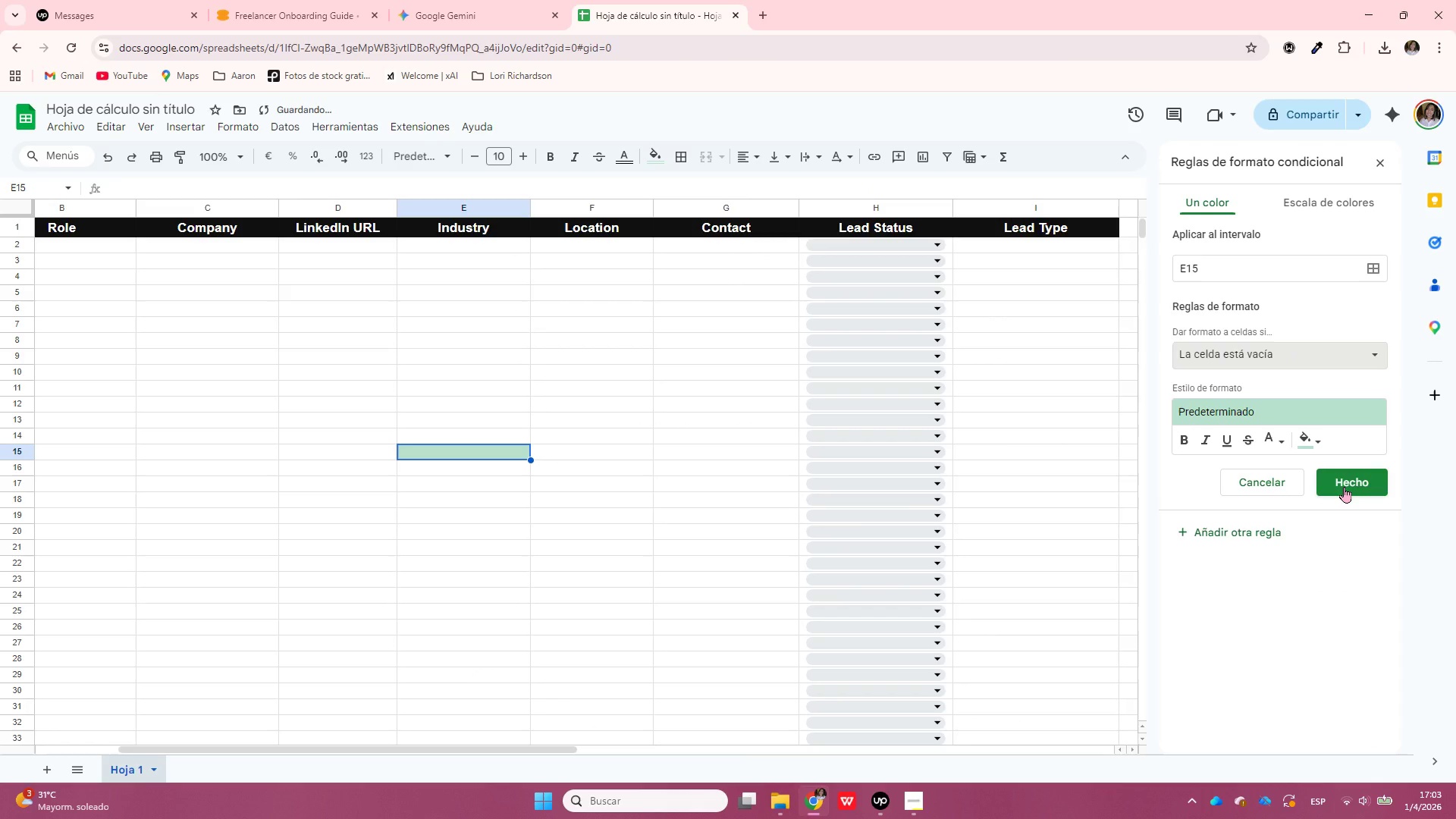 
left_click([1344, 487])
 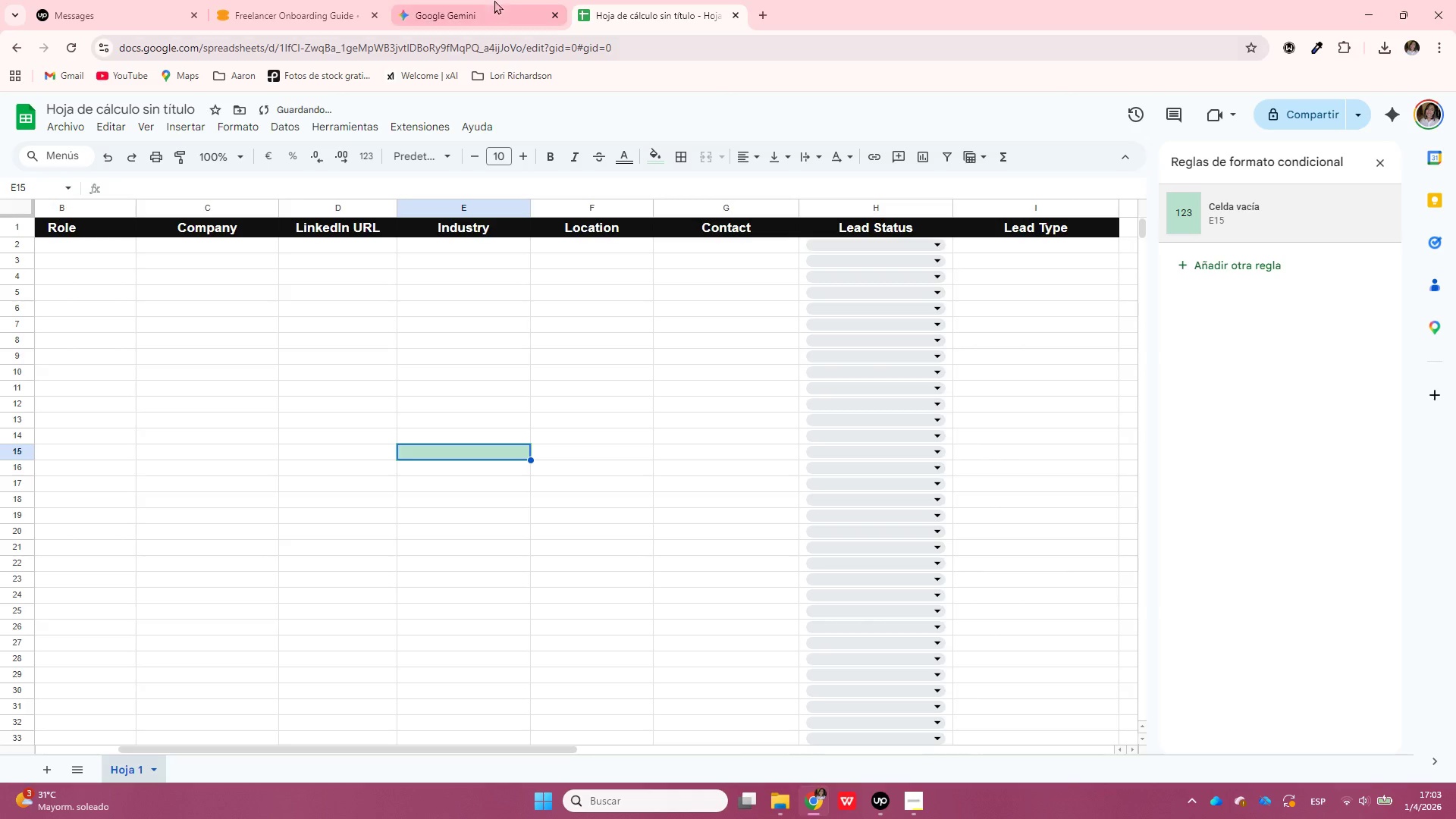 
left_click([493, 0])
 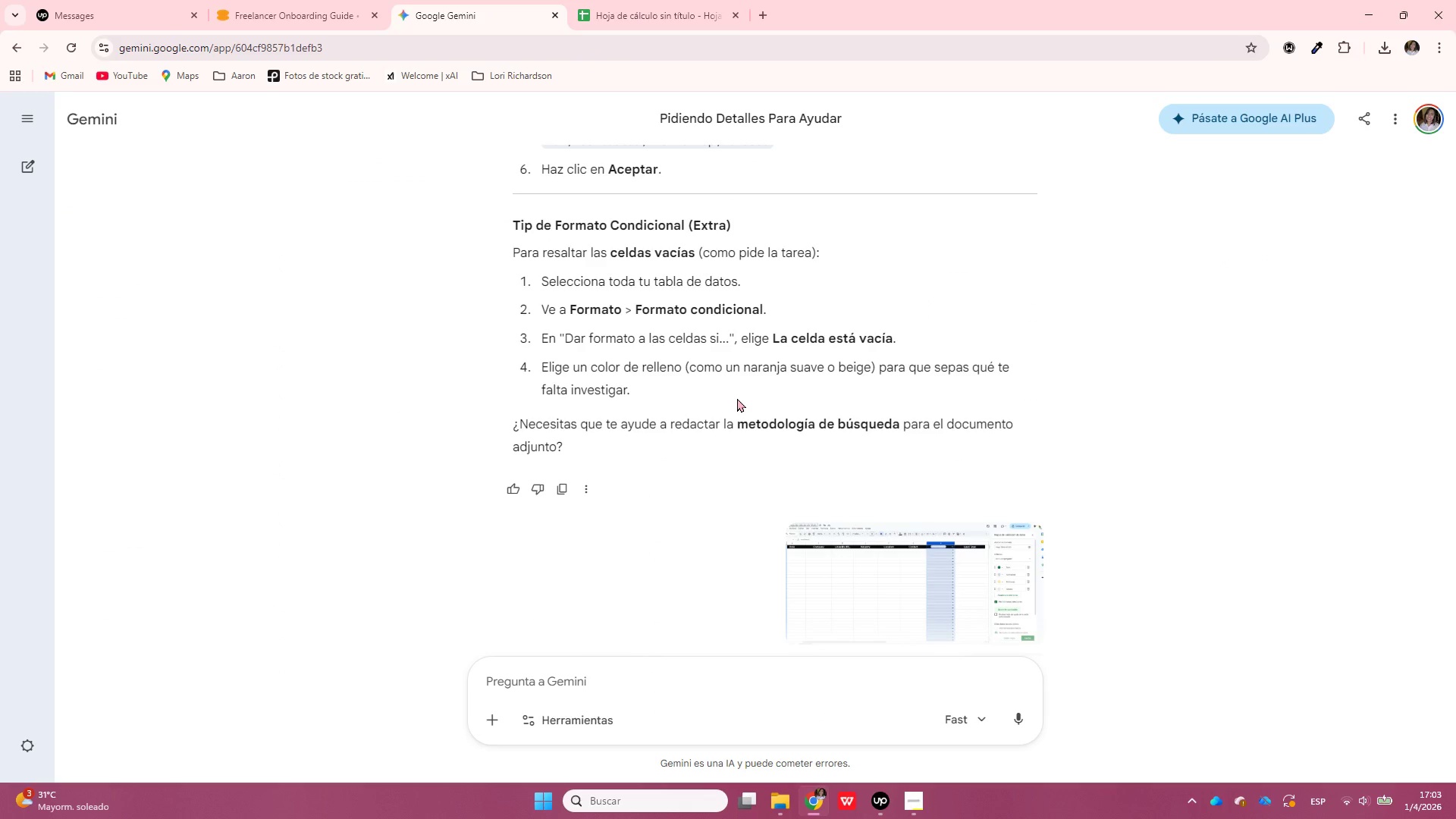 
left_click([689, 2])
 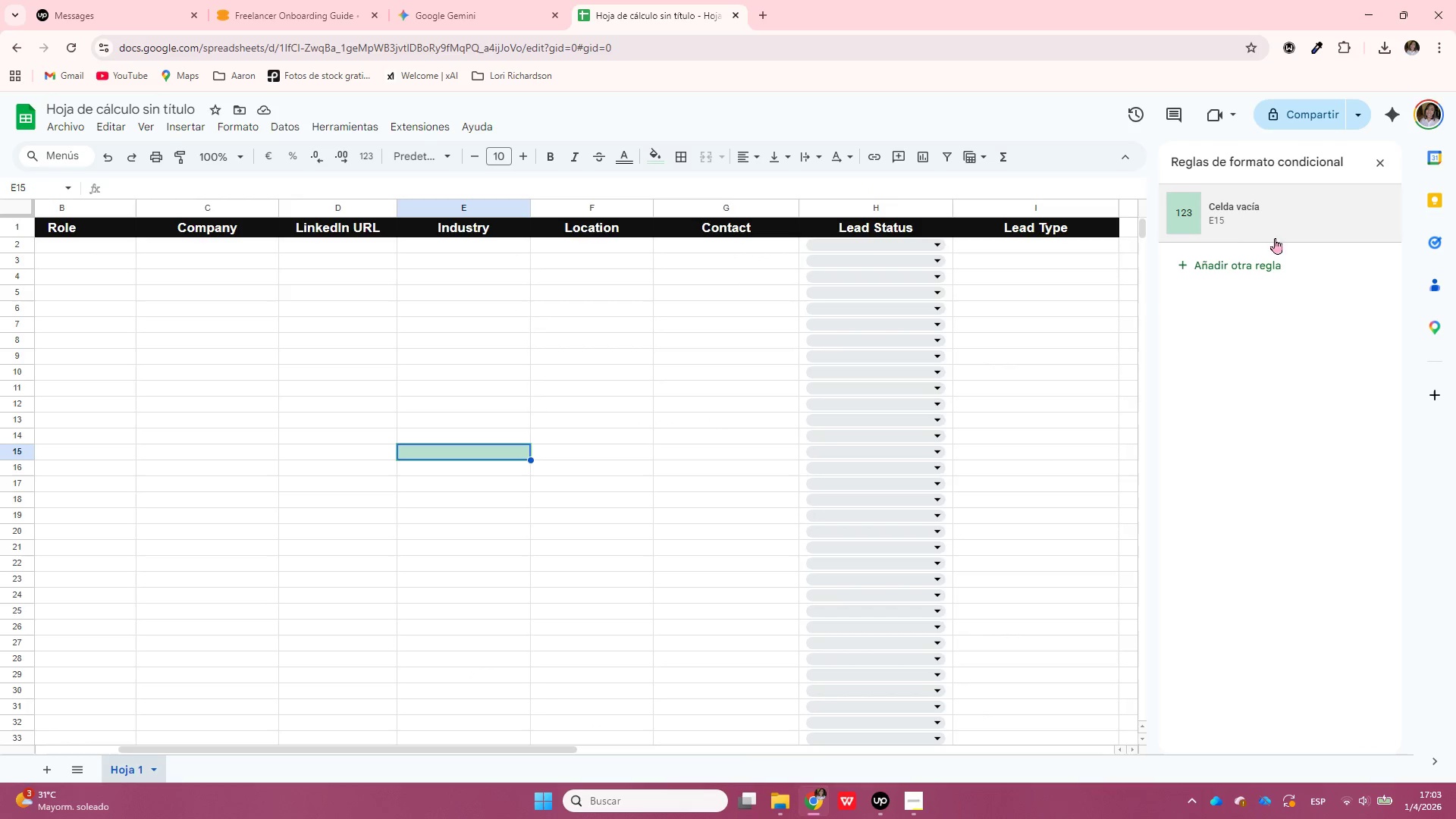 
left_click([1231, 225])
 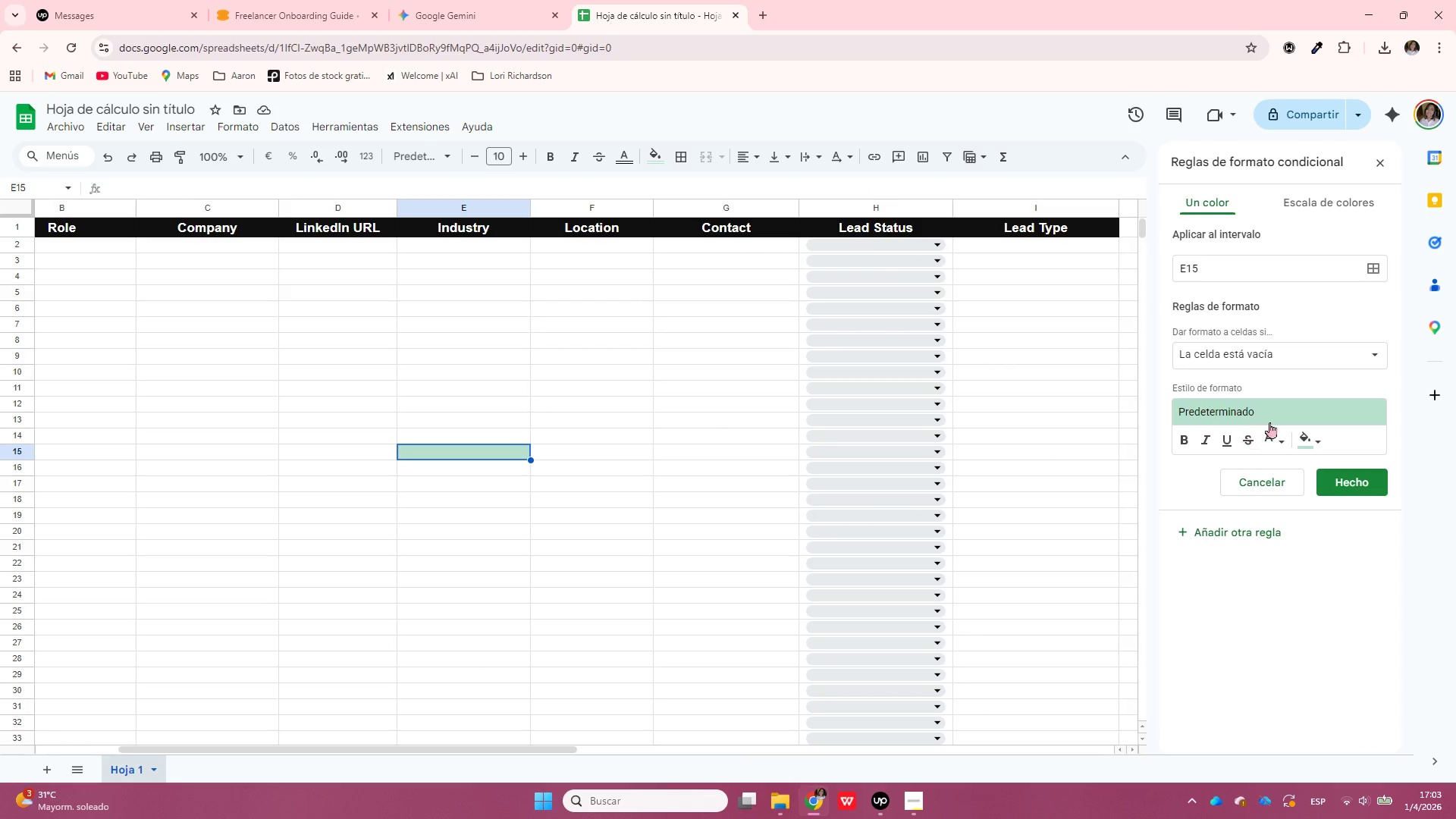 
left_click([1307, 439])
 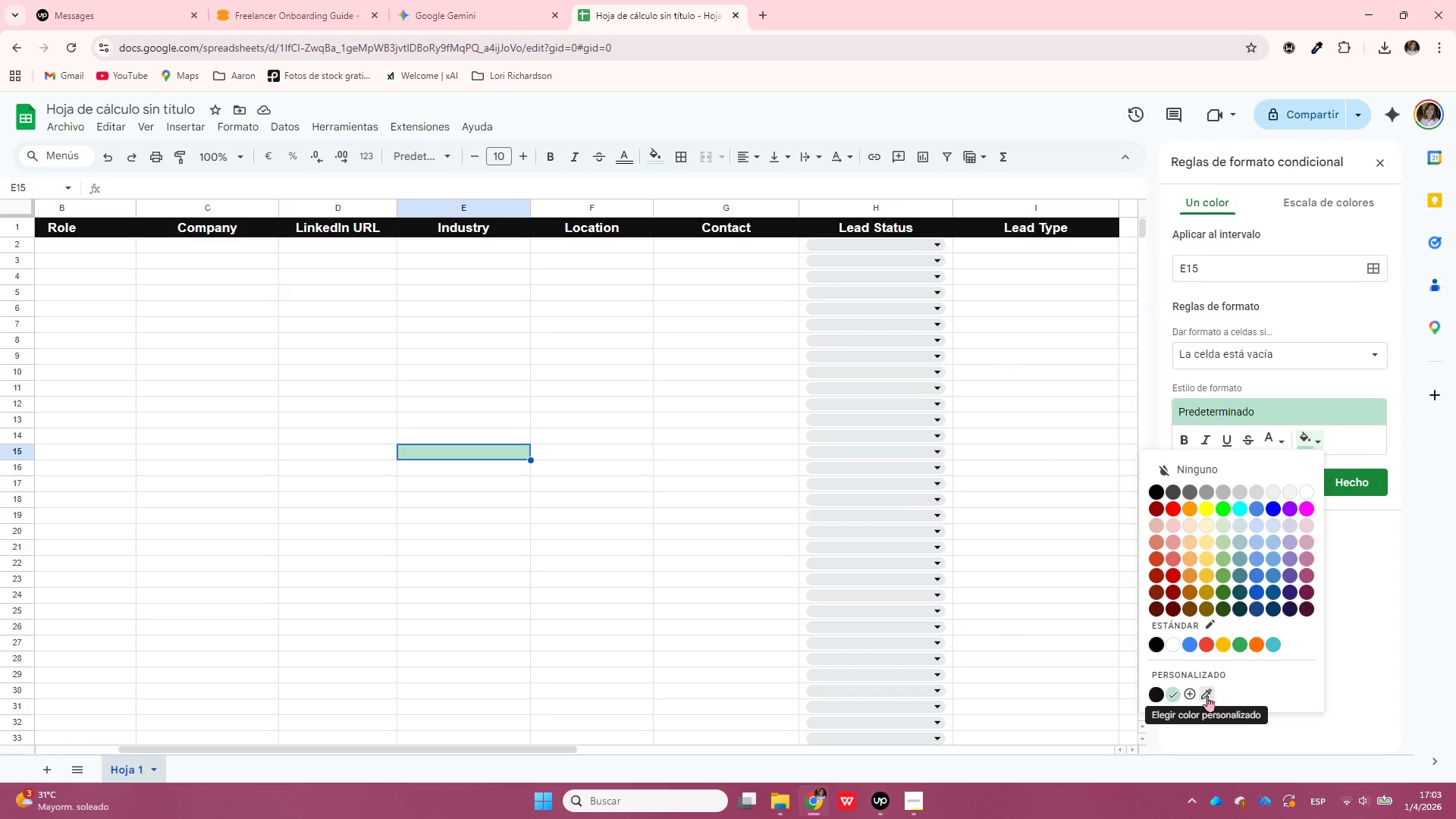 
left_click([1196, 699])
 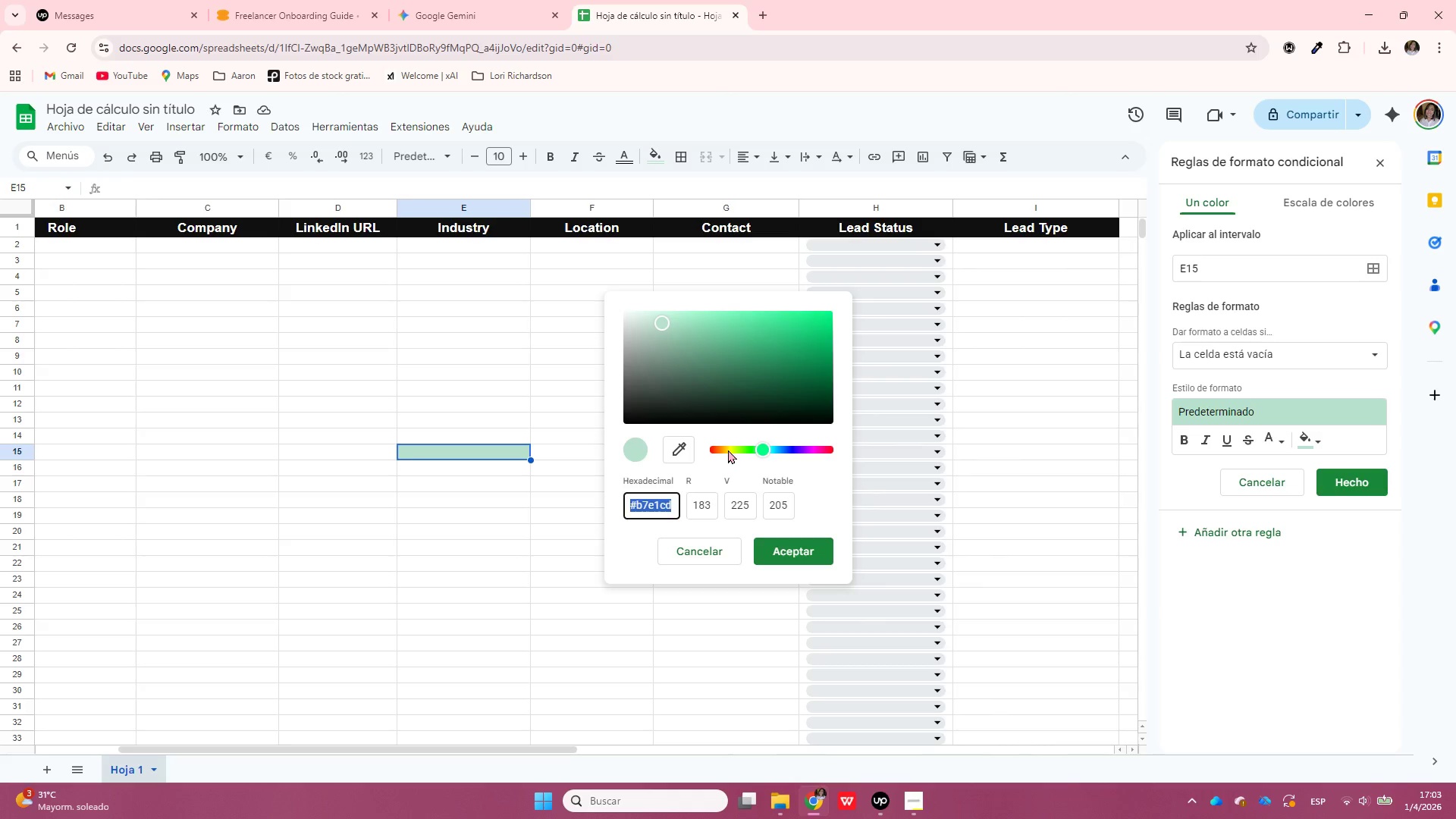 
double_click([733, 450])
 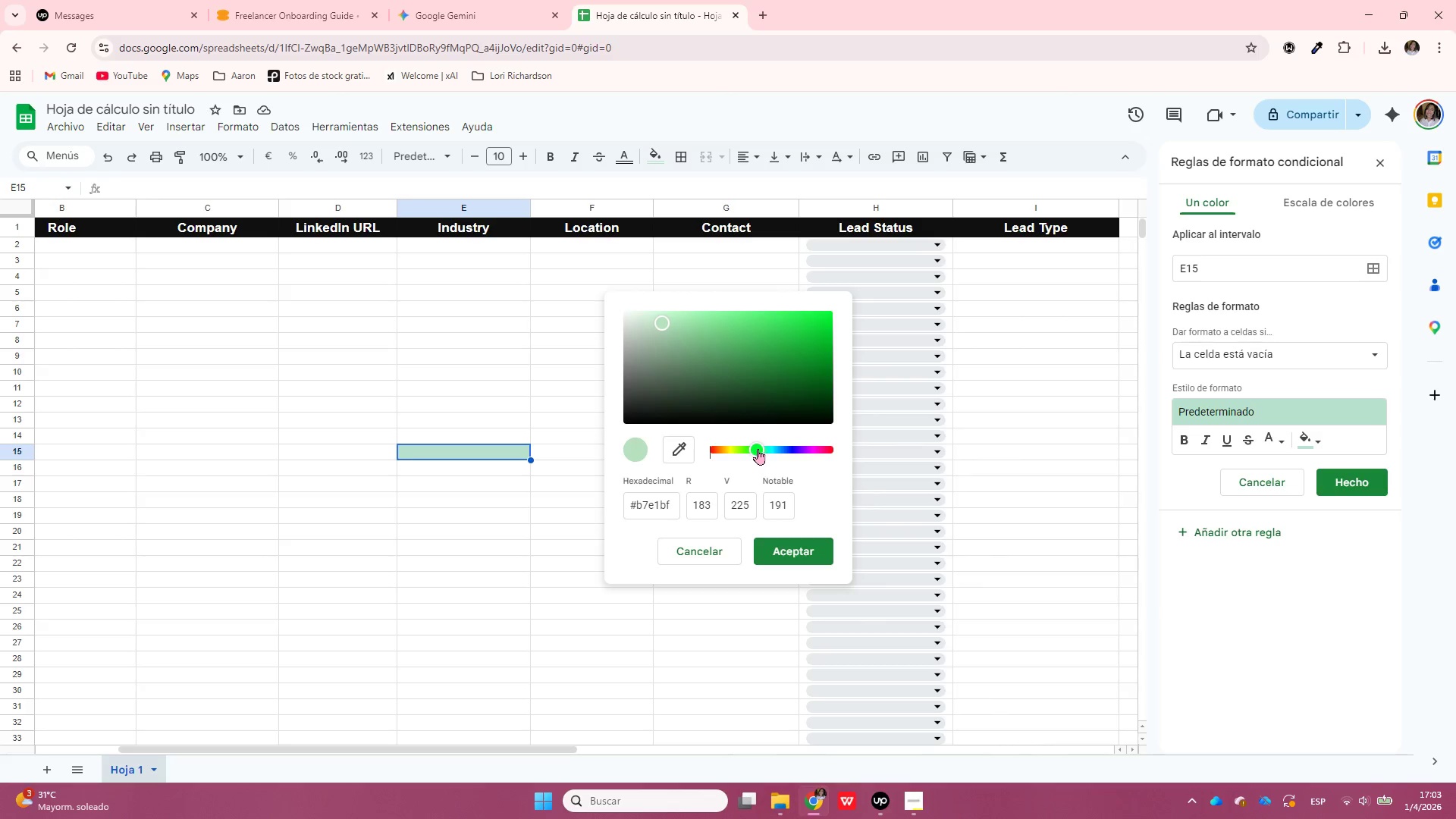 
left_click_drag(start_coordinate=[758, 449], to_coordinate=[732, 451])
 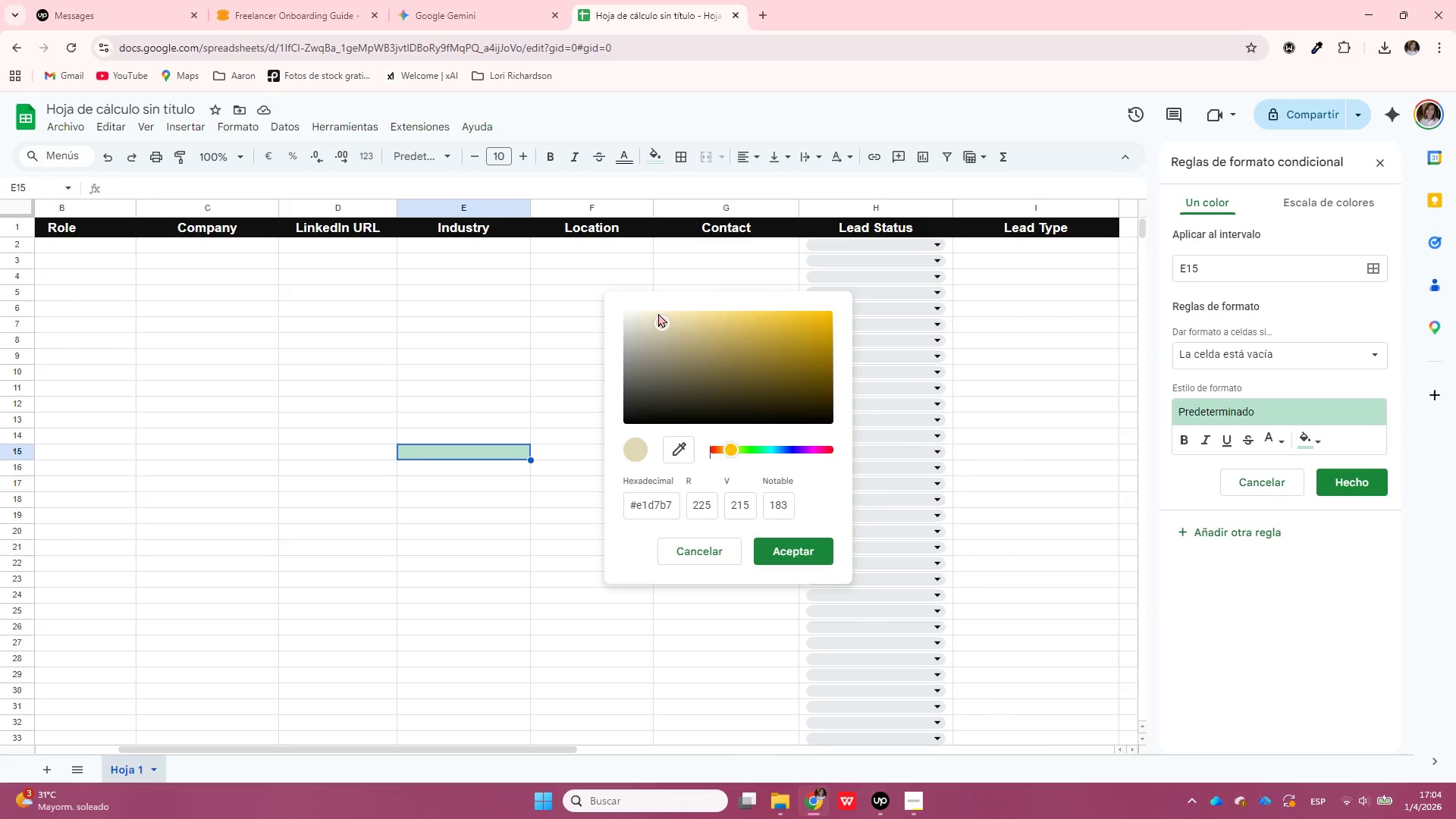 
left_click([658, 313])
 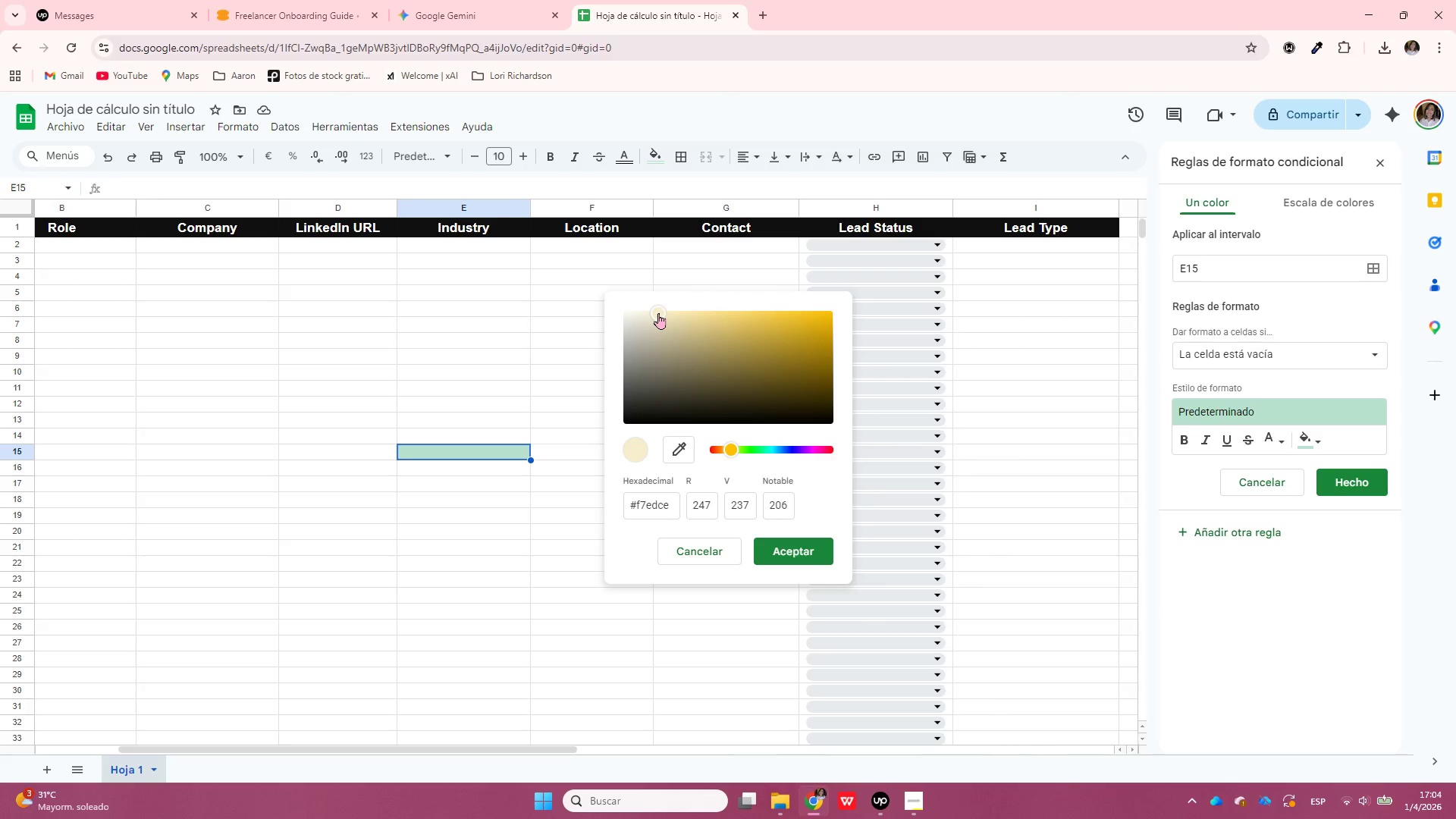 
left_click_drag(start_coordinate=[658, 313], to_coordinate=[656, 308])
 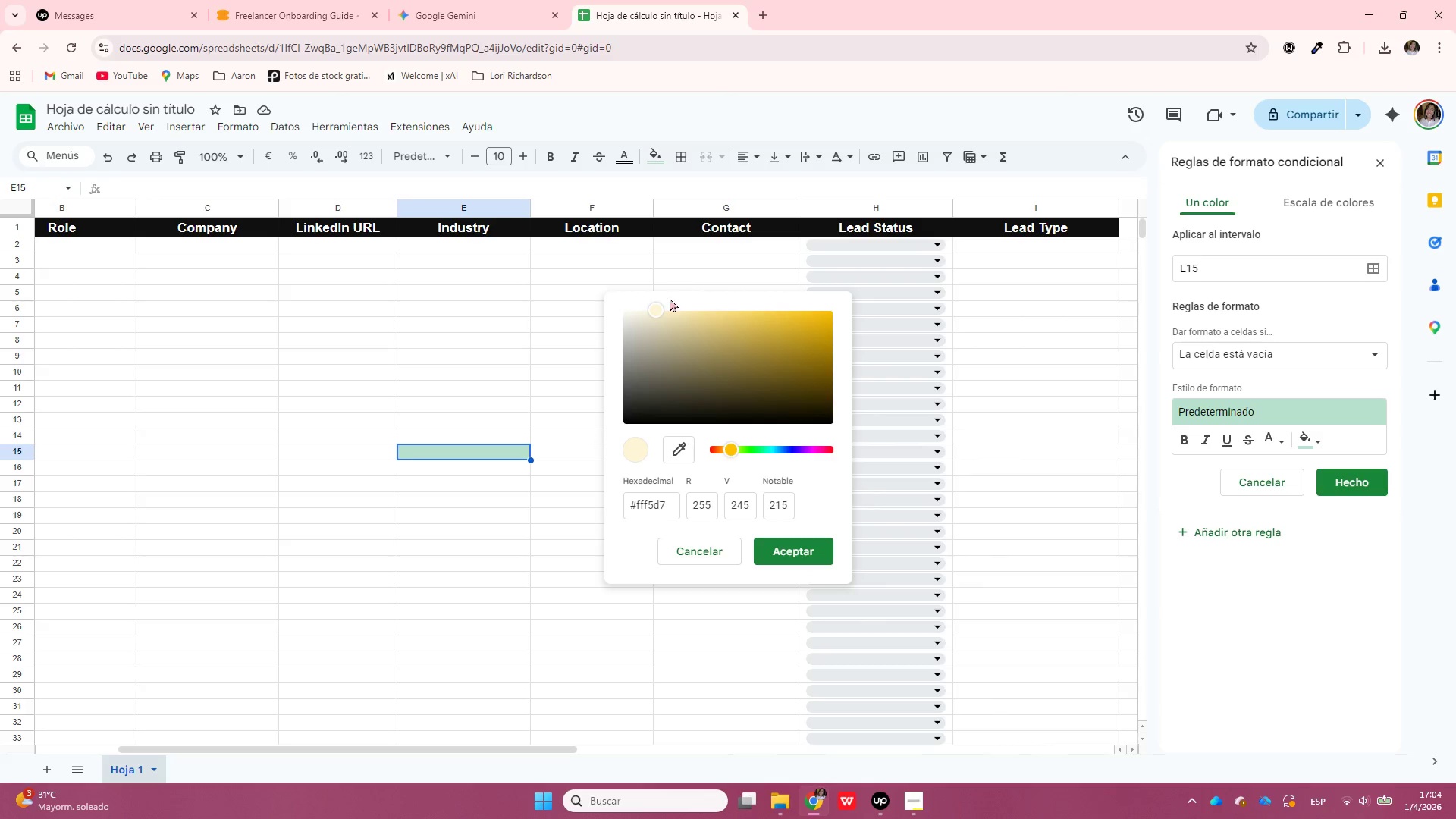 
left_click_drag(start_coordinate=[655, 309], to_coordinate=[637, 309])
 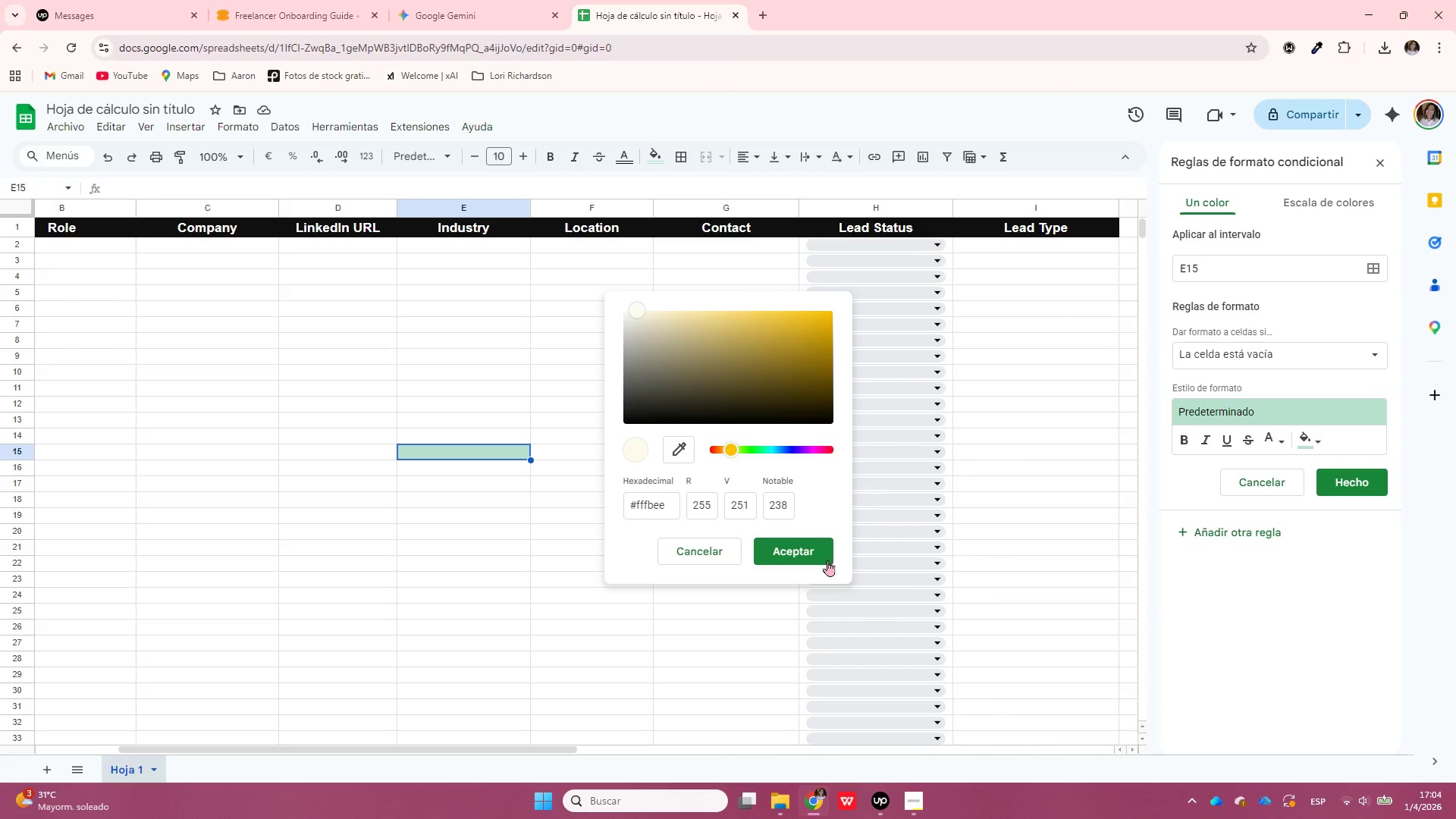 
left_click([813, 550])
 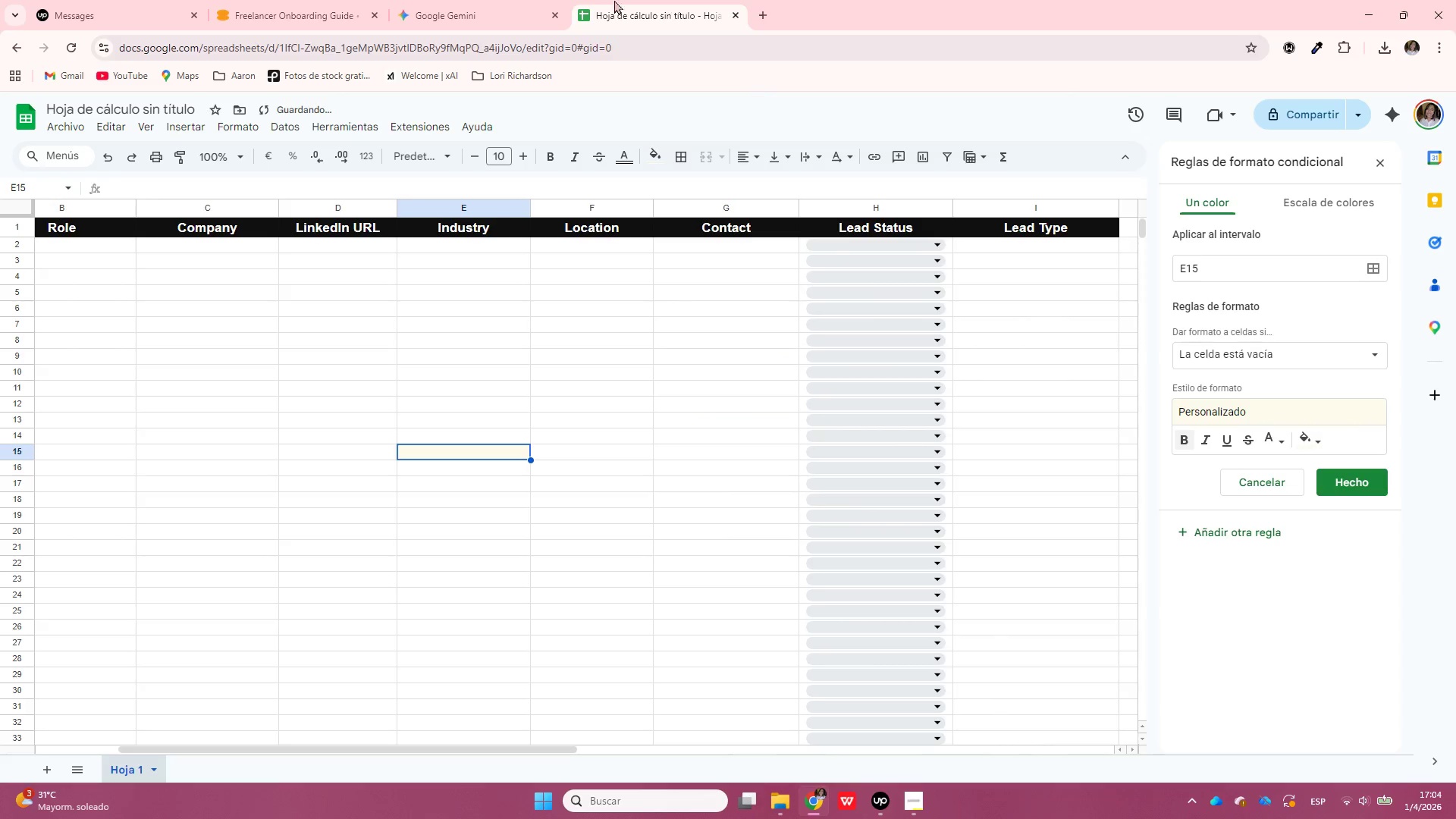 
left_click([460, 0])
 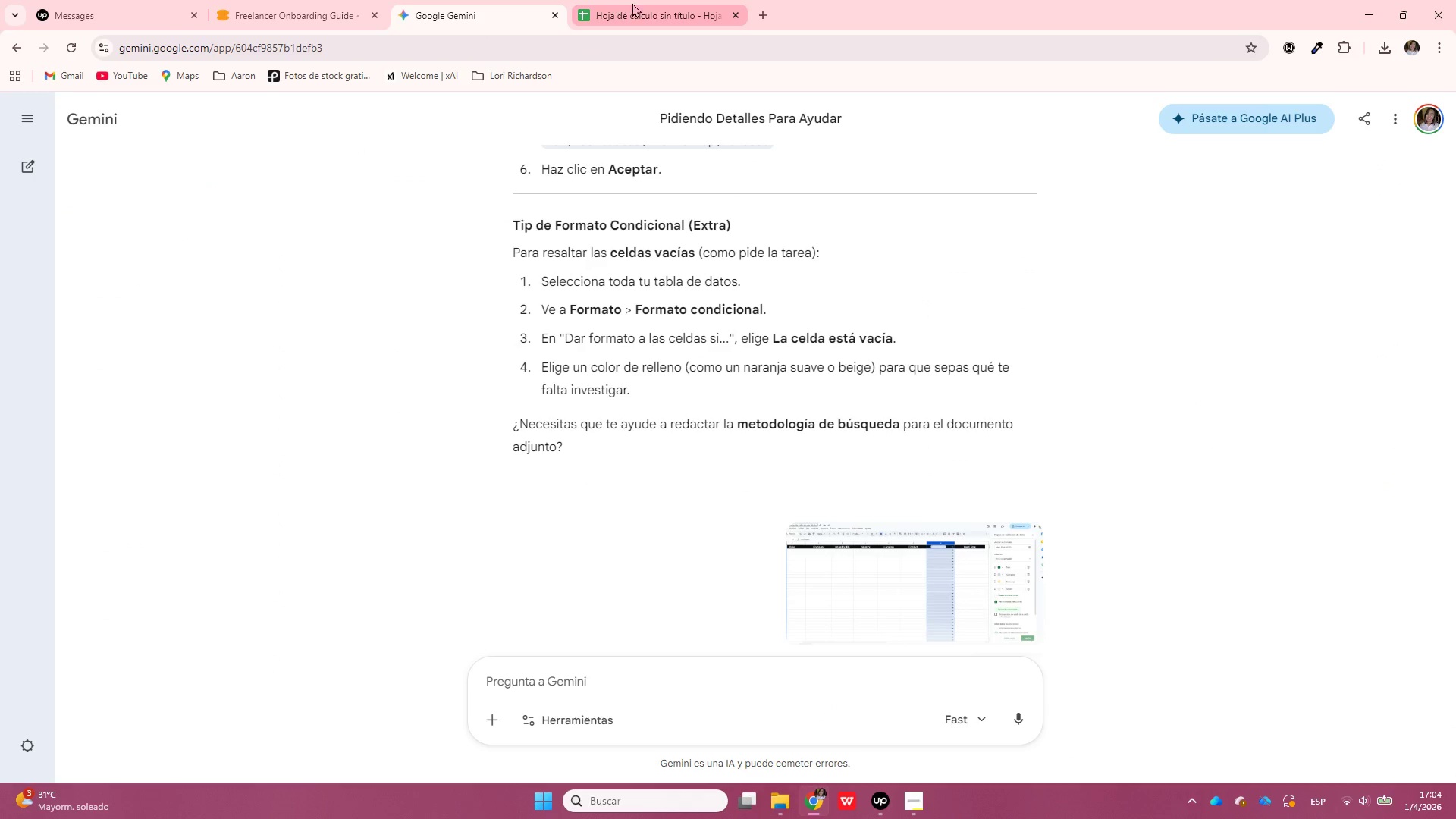 
left_click([632, 3])
 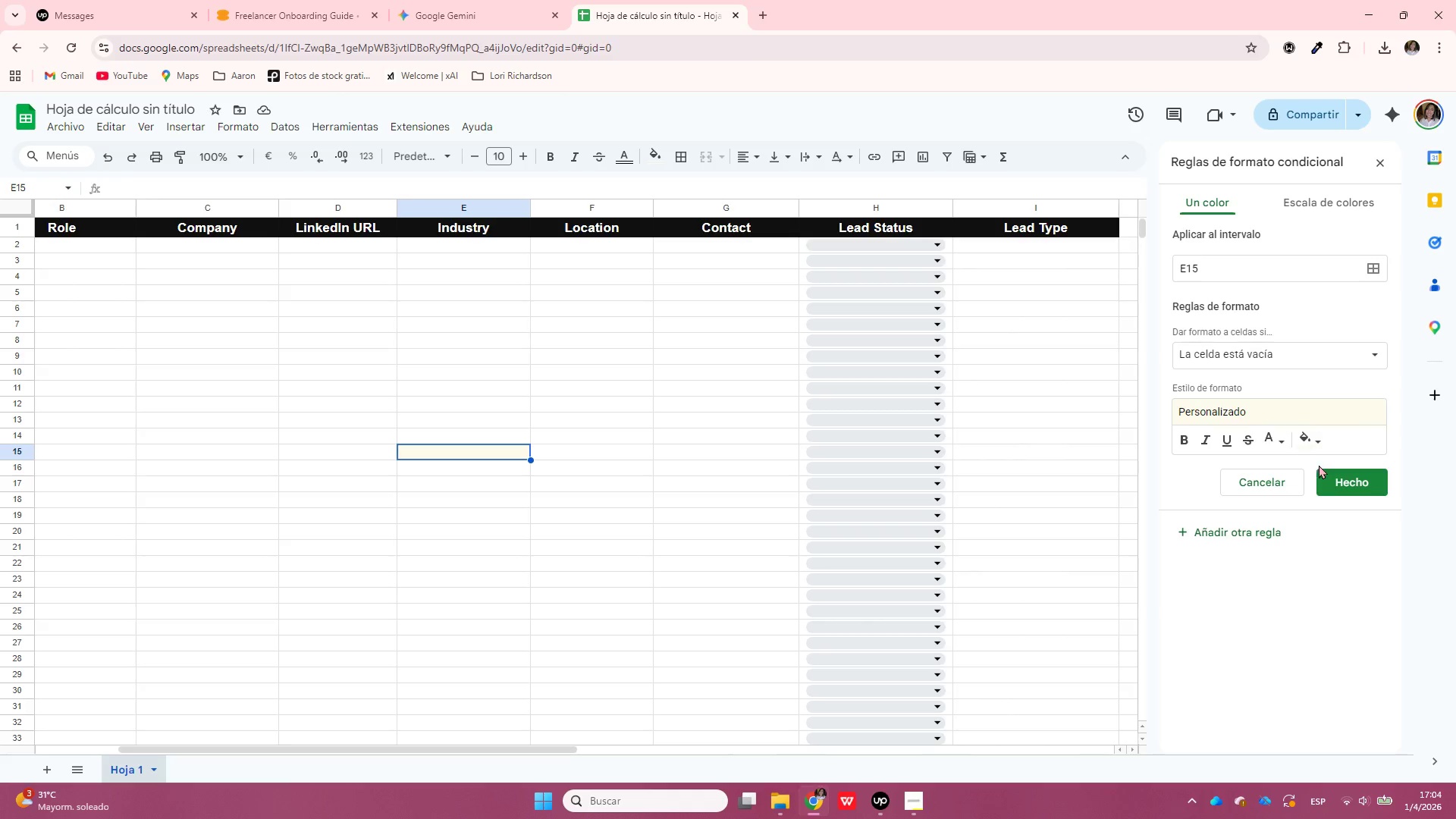 
left_click([1335, 477])
 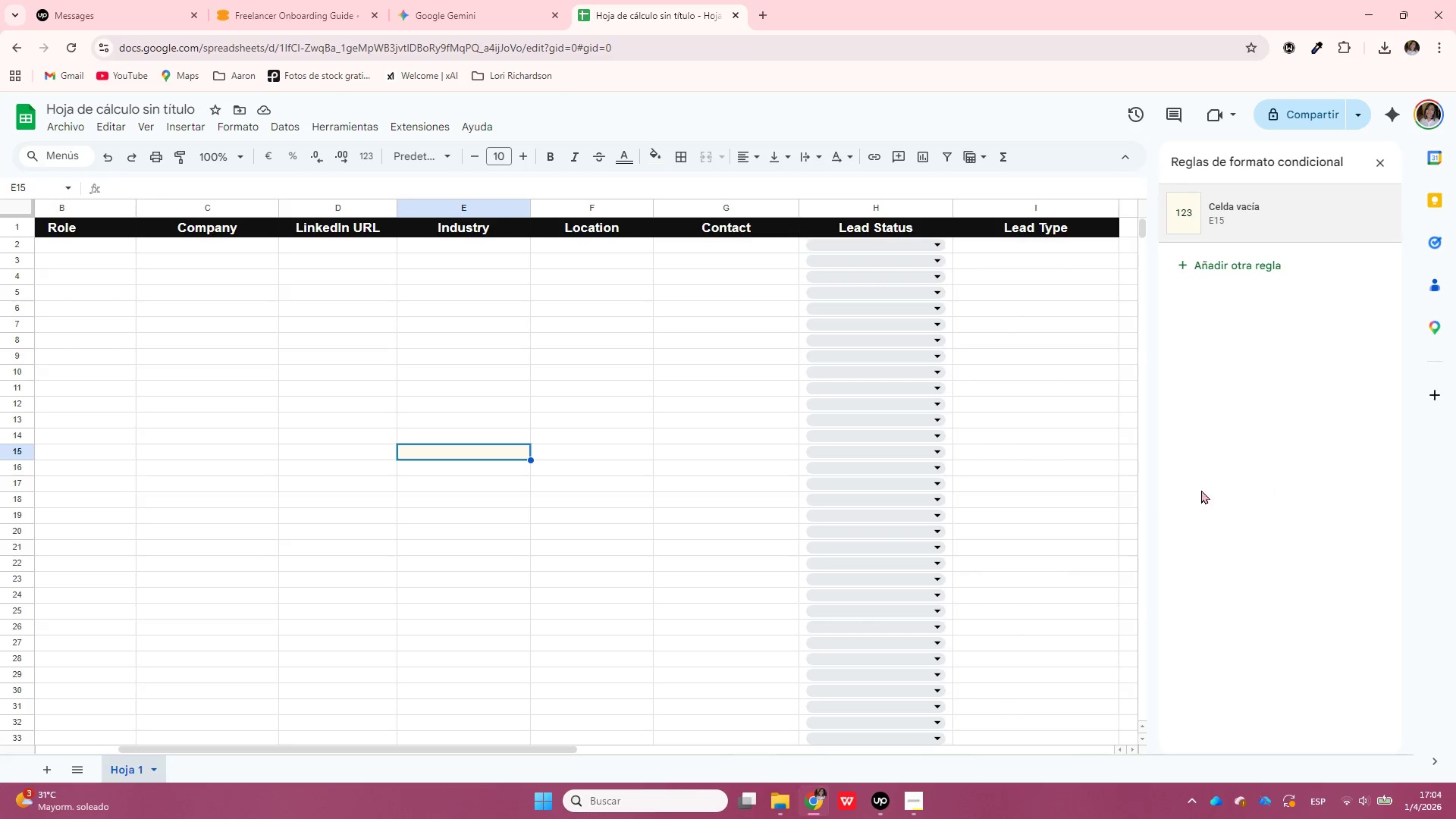 
left_click([393, 469])
 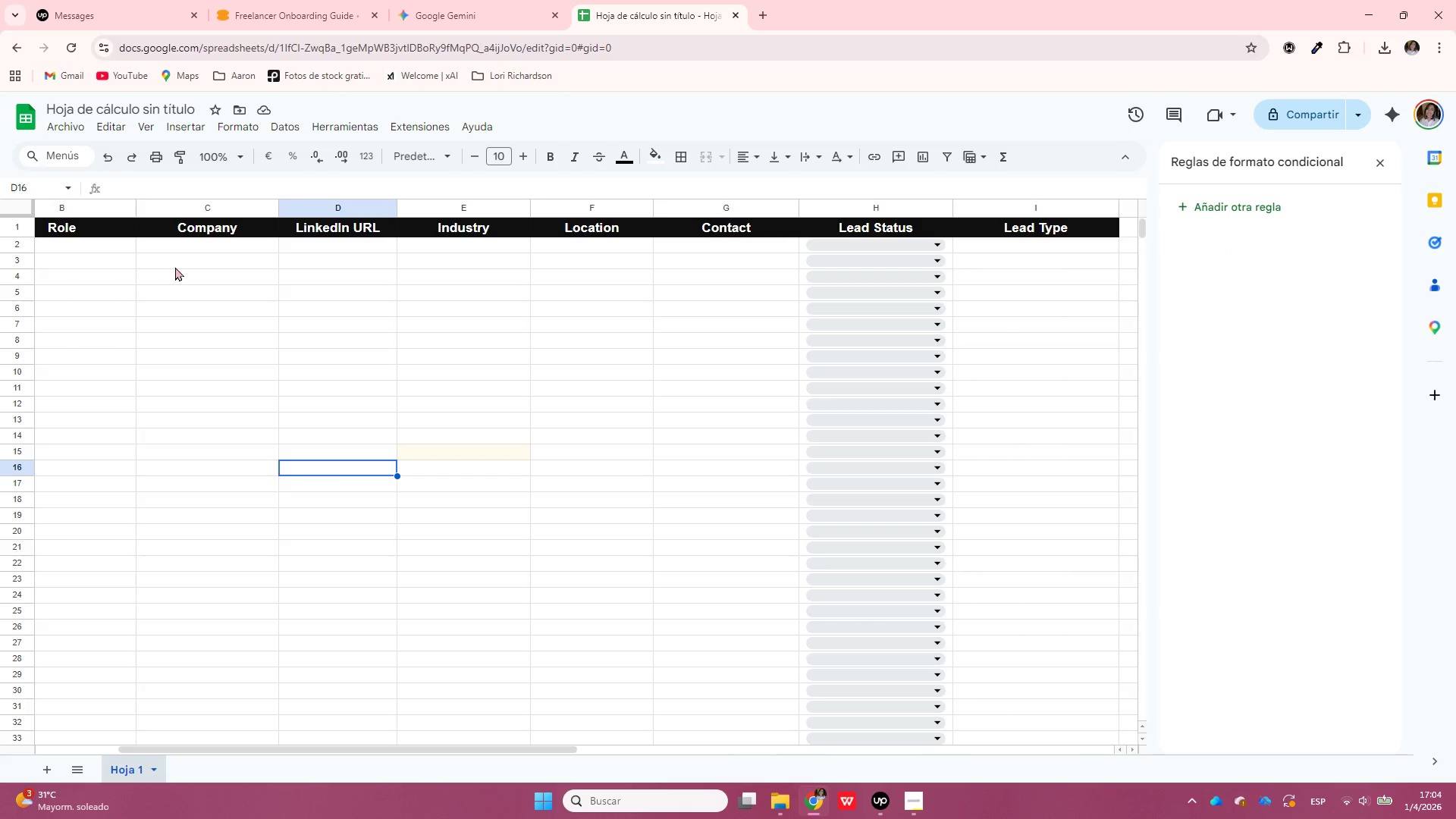 
left_click([92, 249])
 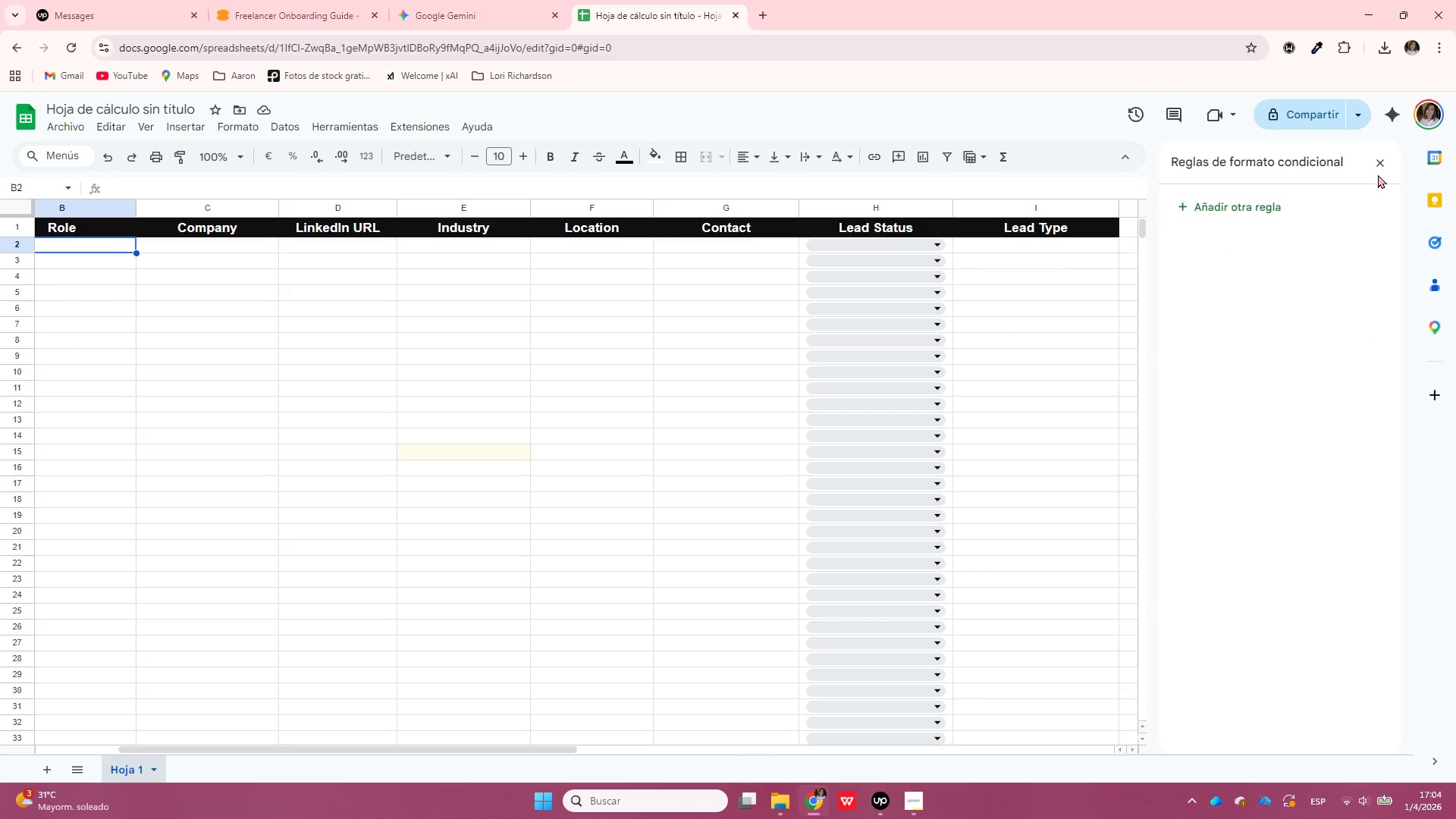 
left_click([1383, 165])
 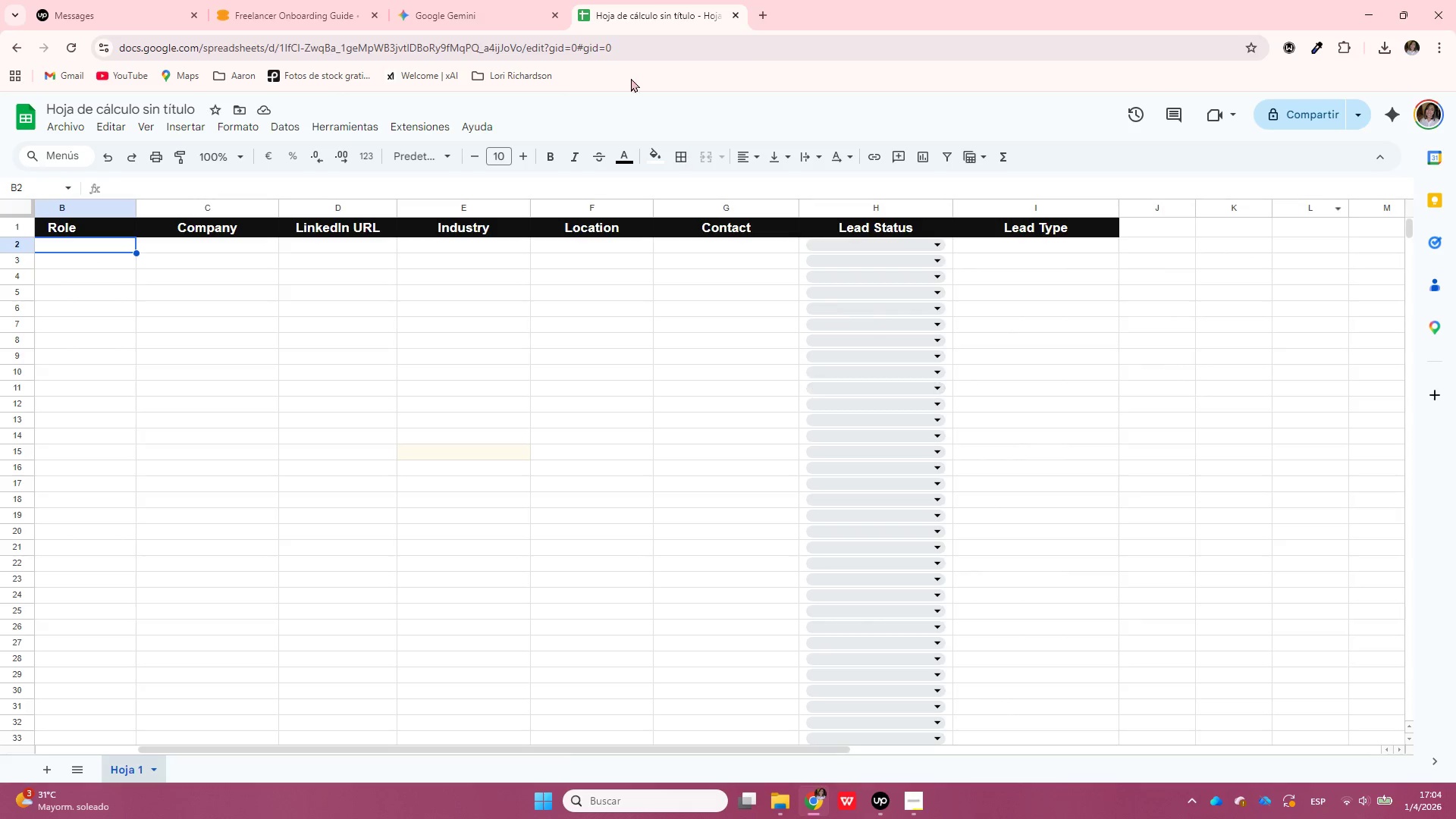 
left_click([530, 0])
 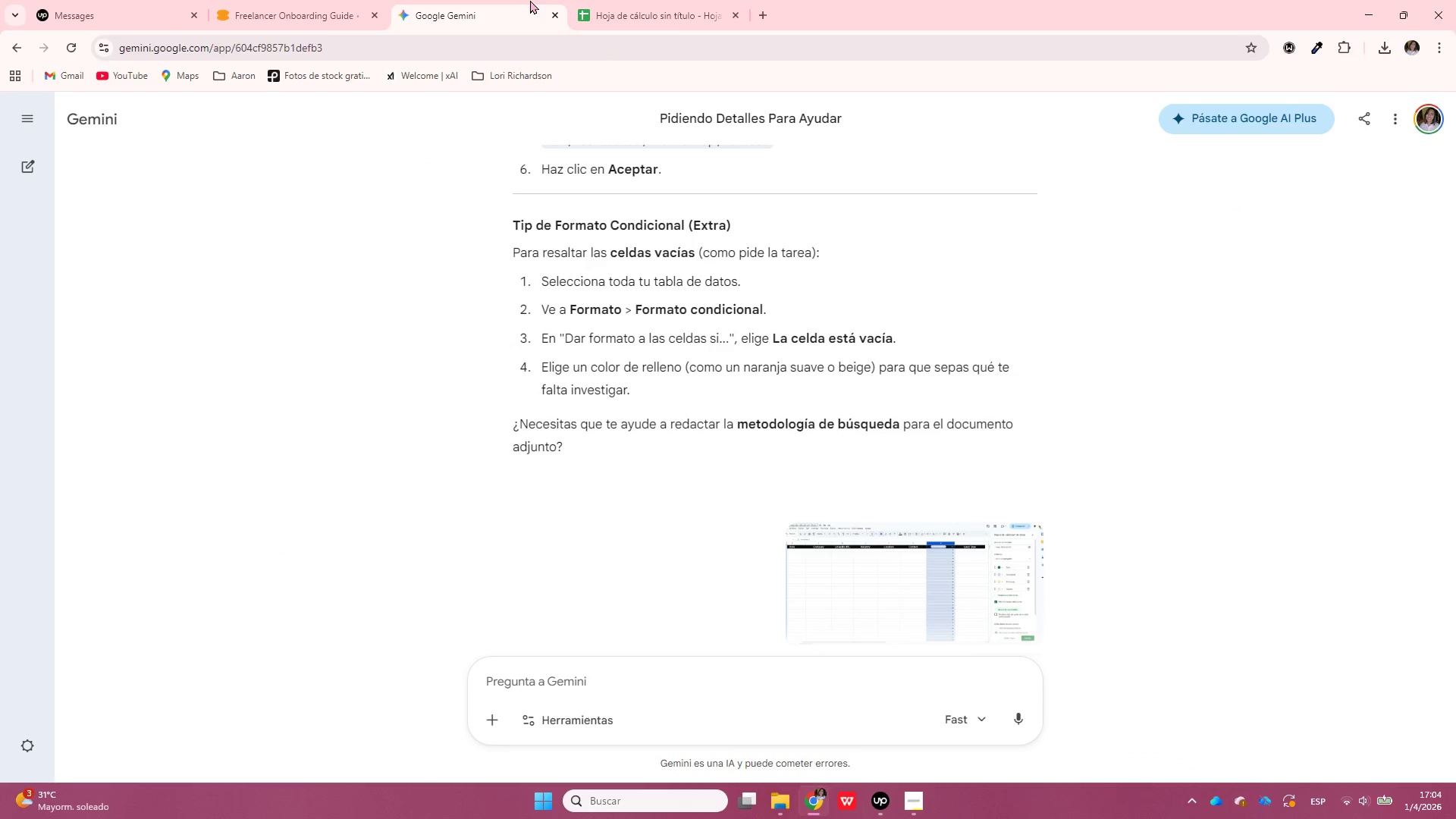 
wait(9.31)
 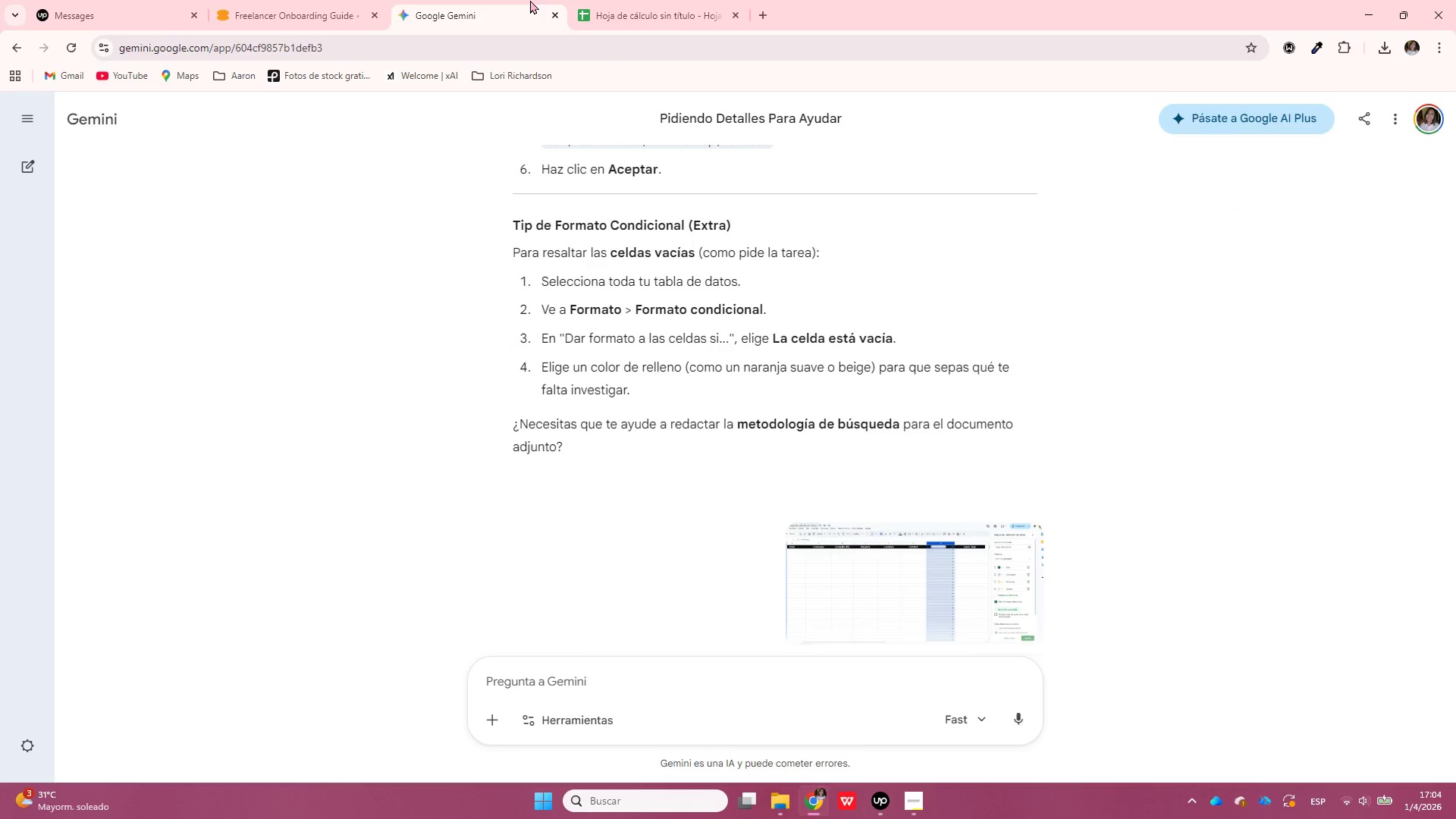 
scroll: coordinate [889, 413], scroll_direction: down, amount: 19.0
 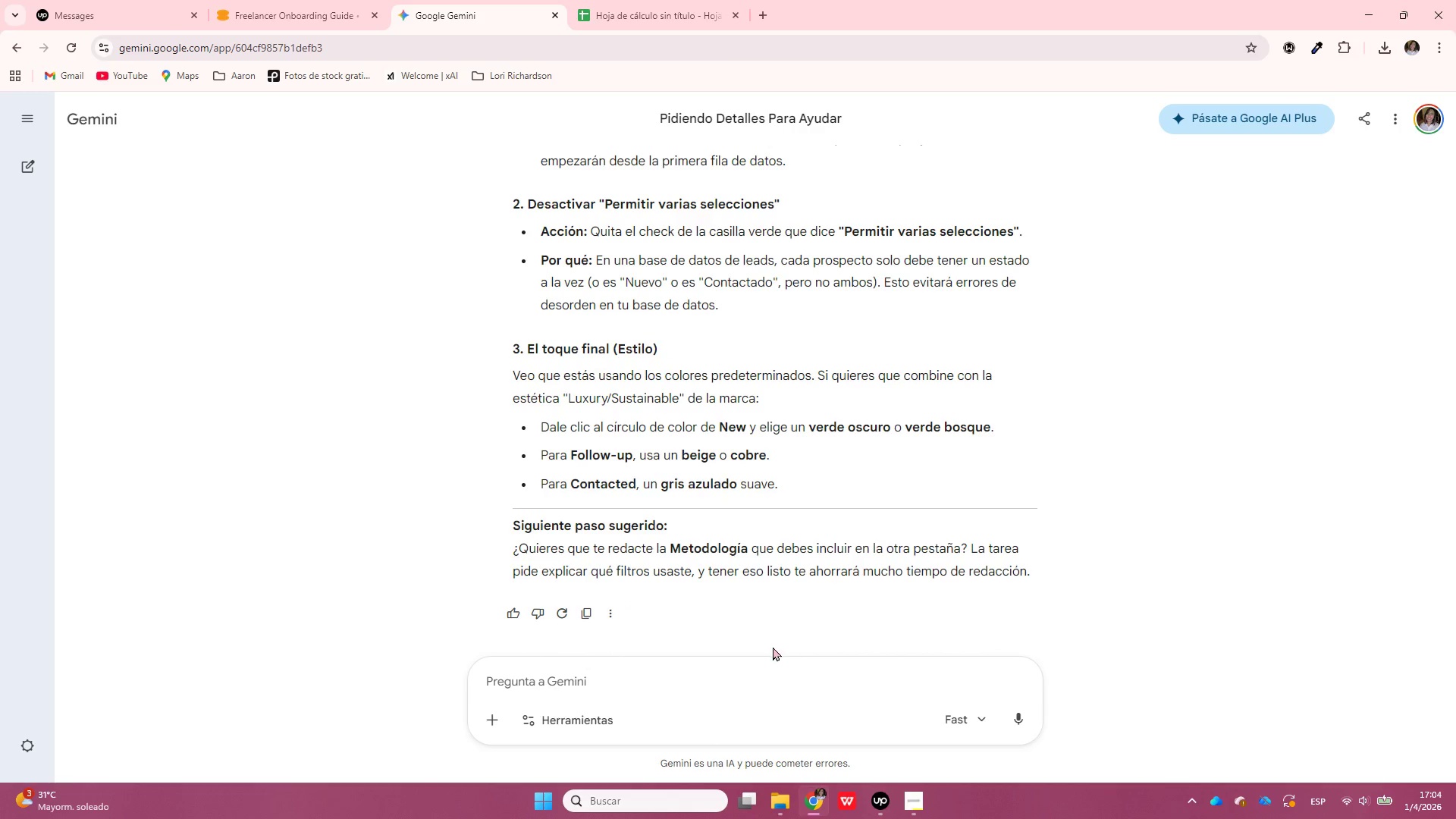 
left_click([766, 686])
 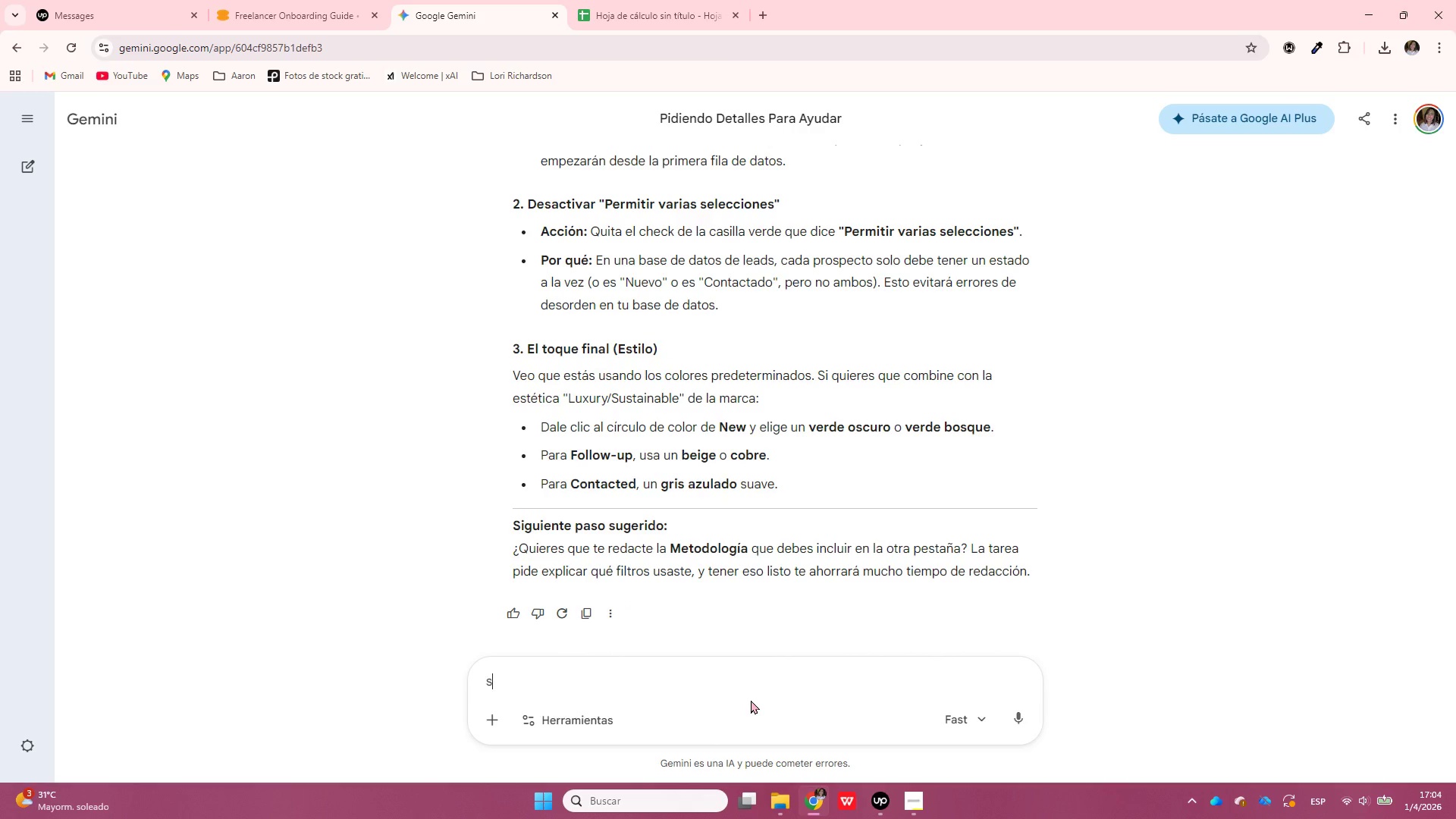 
type(sk )
key(Backspace)
key(Backspace)
type(i pls)
 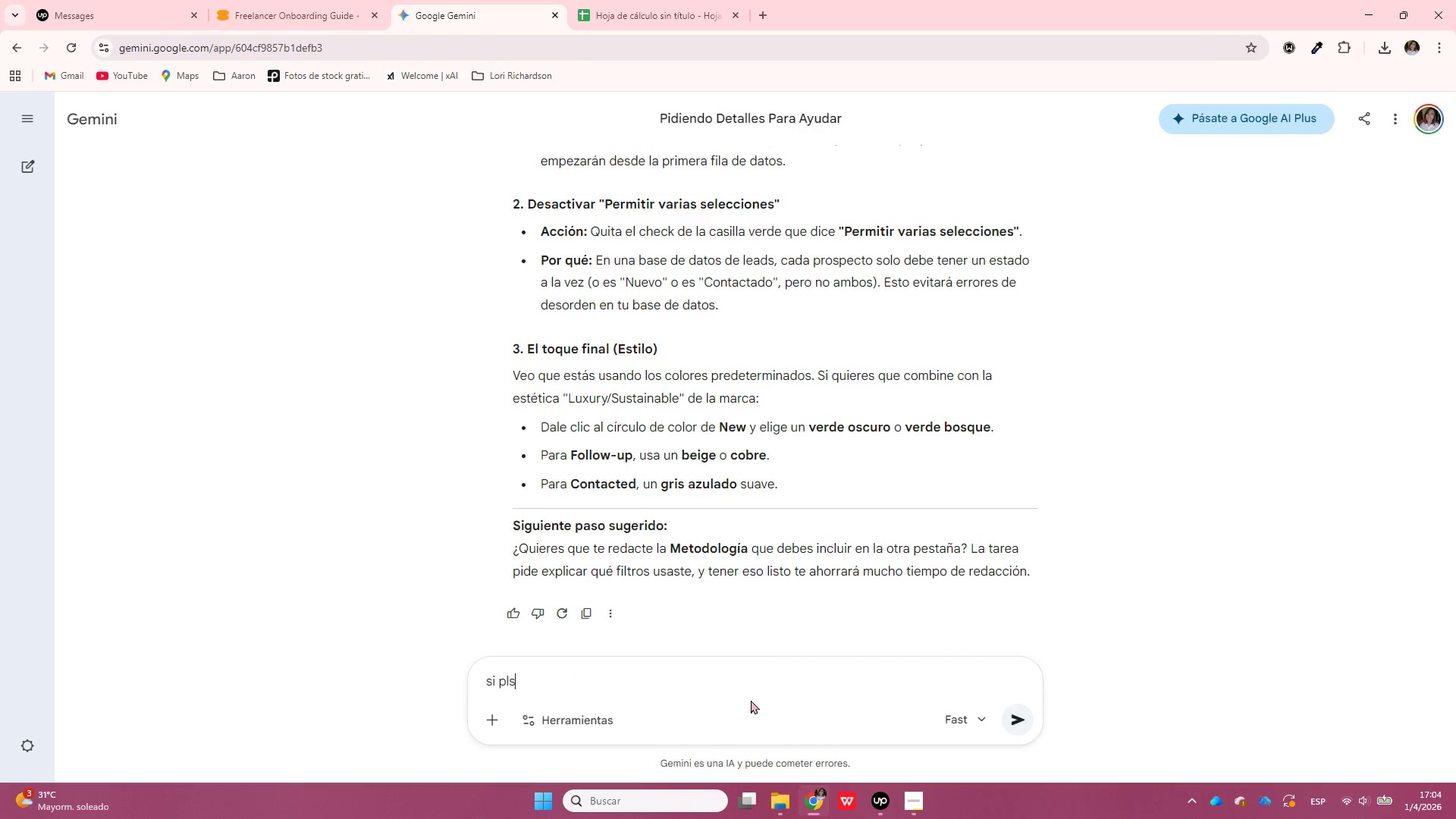 
key(Enter)
 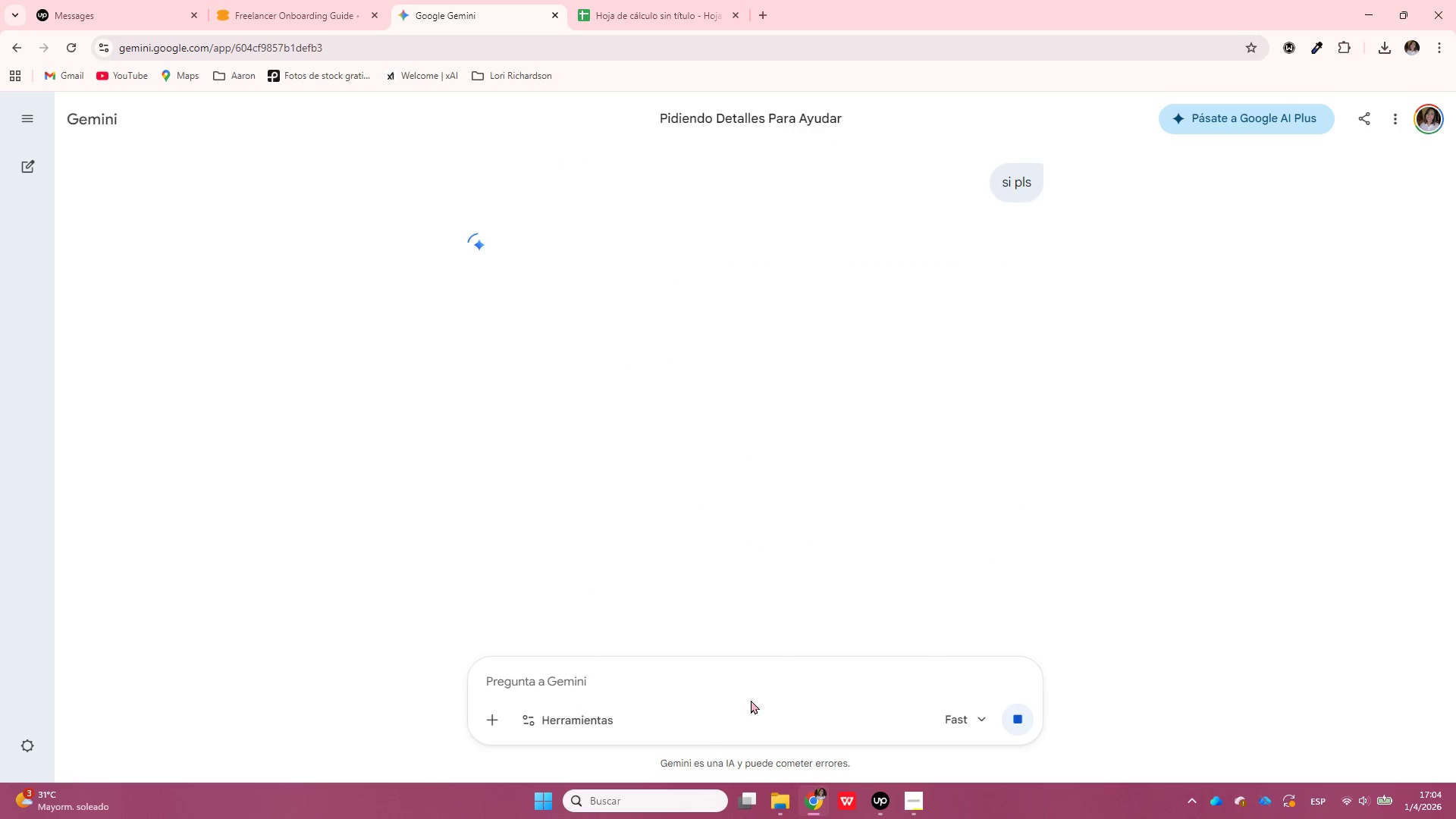 
scroll: coordinate [880, 336], scroll_direction: up, amount: 68.0
 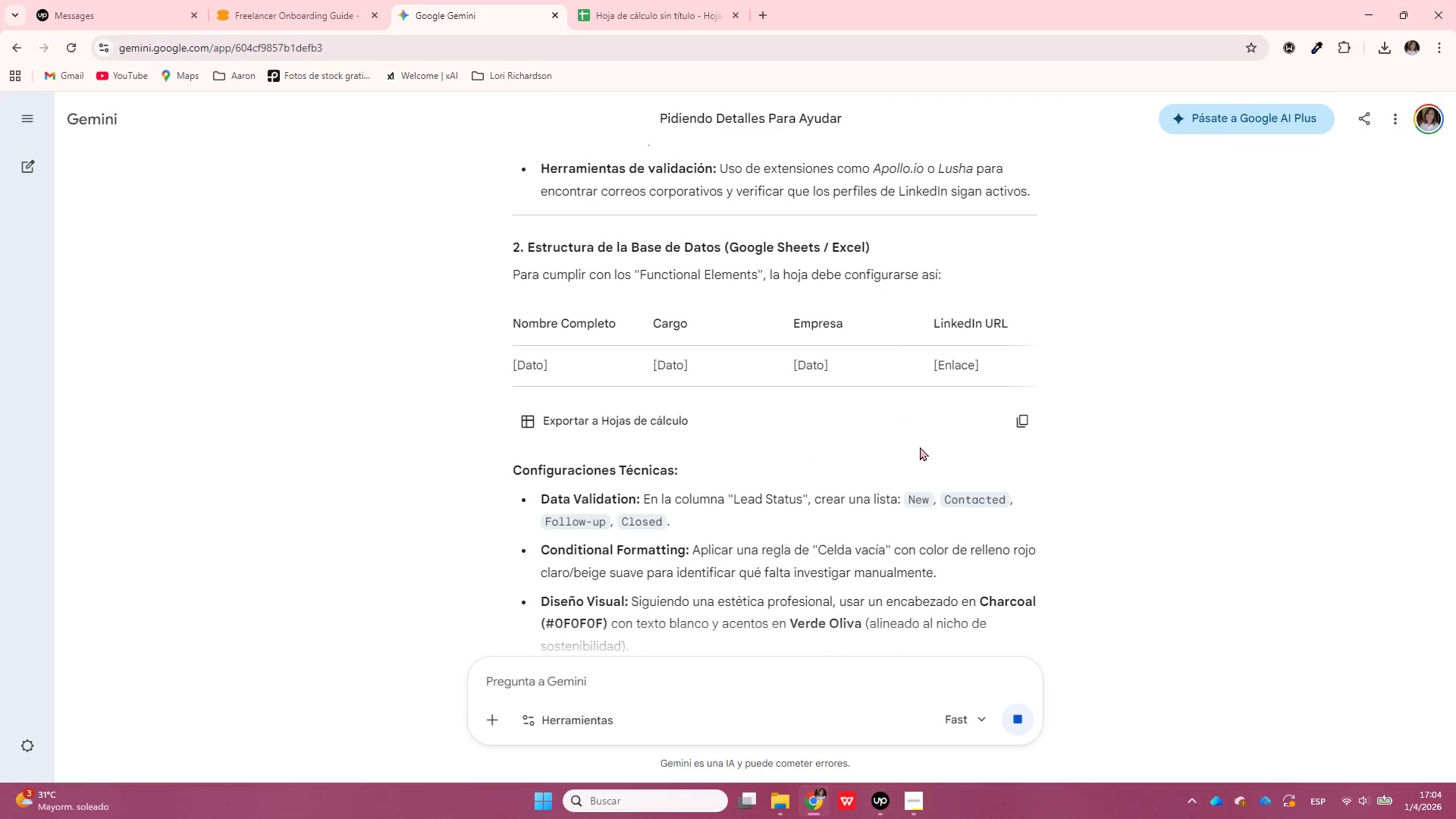 
scroll: coordinate [933, 444], scroll_direction: none, amount: 0.0
 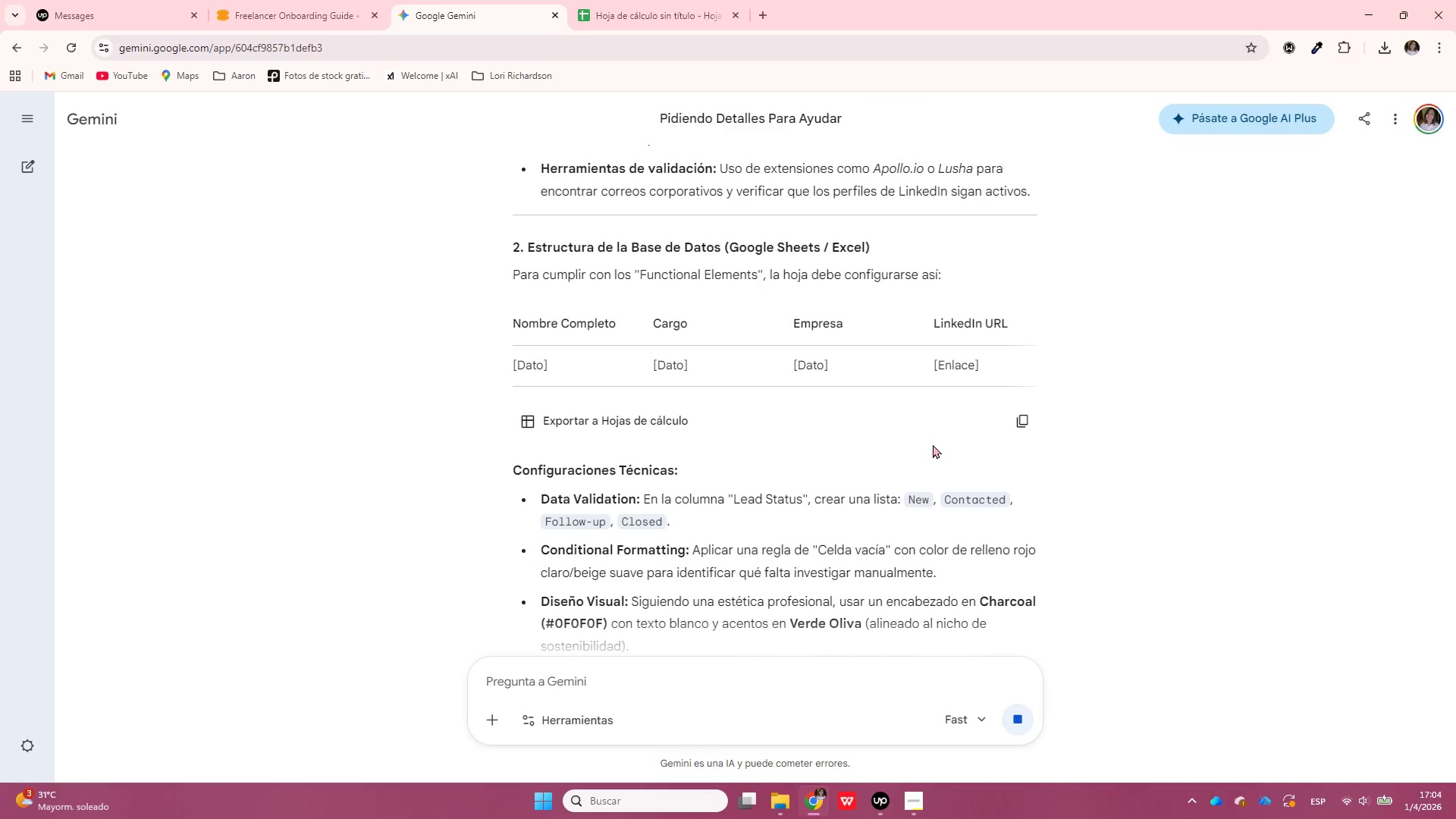 
scroll: coordinate [933, 444], scroll_direction: down, amount: 1.0
 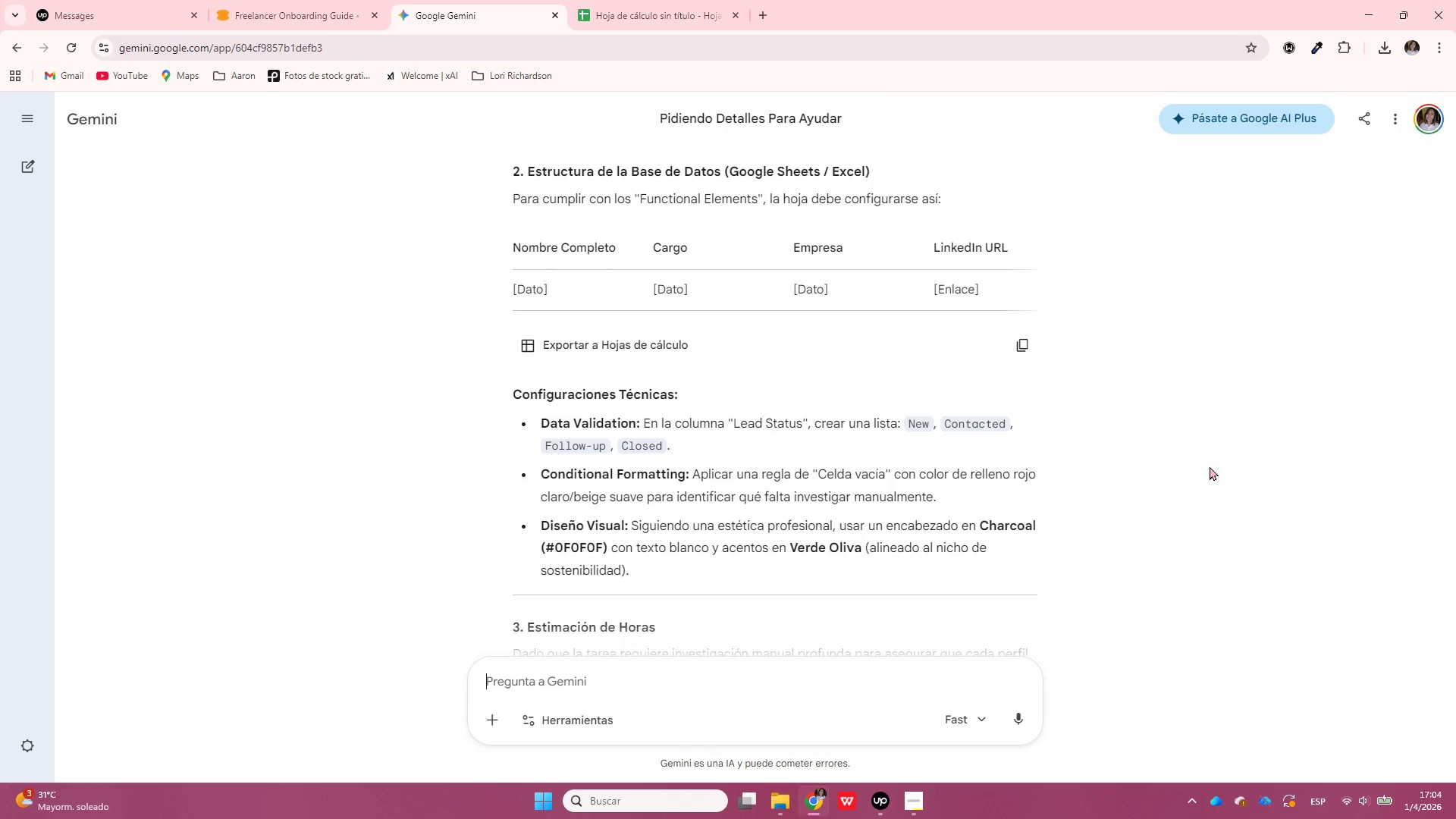 
wait(7.63)
 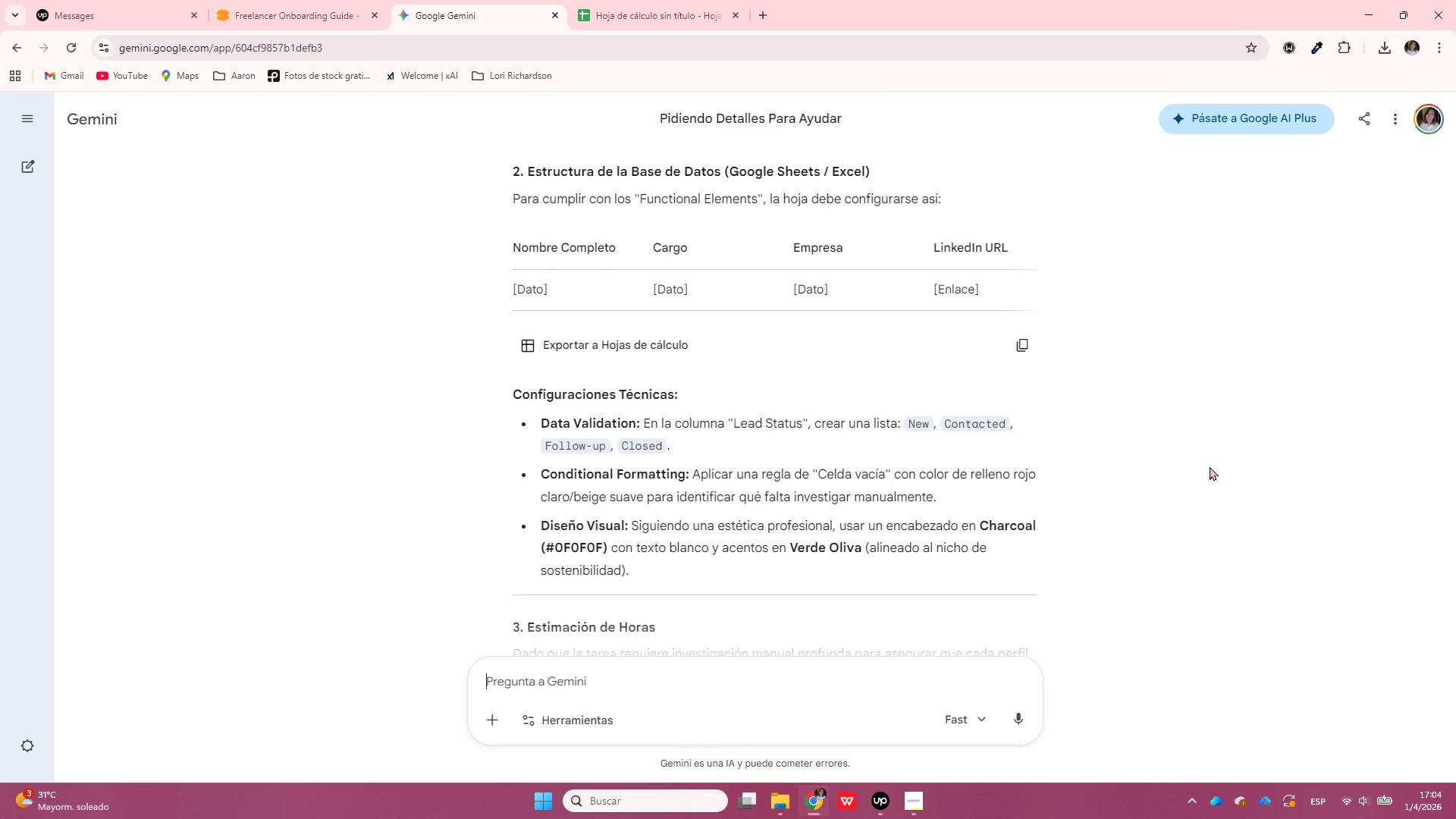 
scroll: coordinate [1138, 565], scroll_direction: down, amount: 3.0
 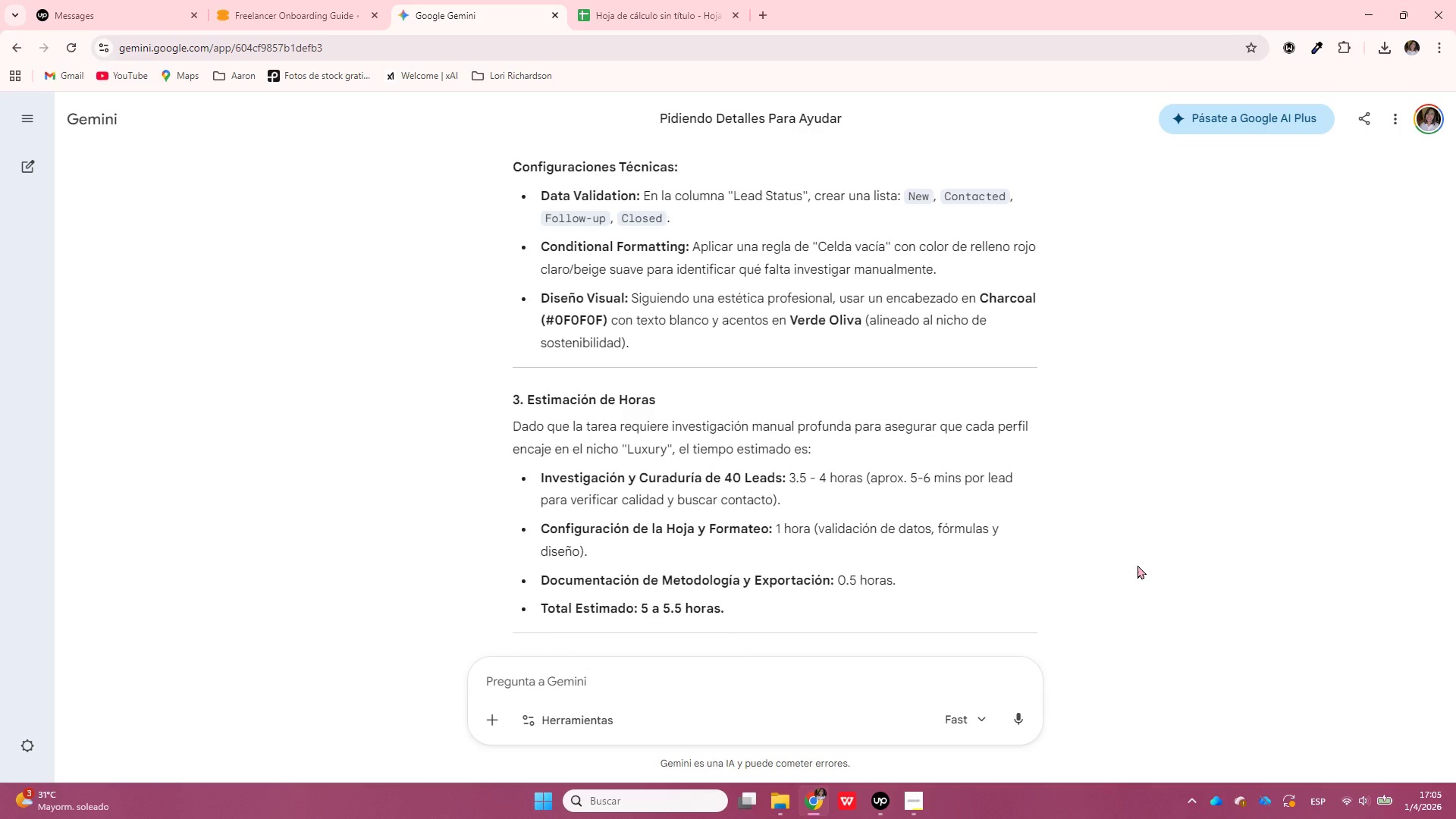 
wait(7.02)
 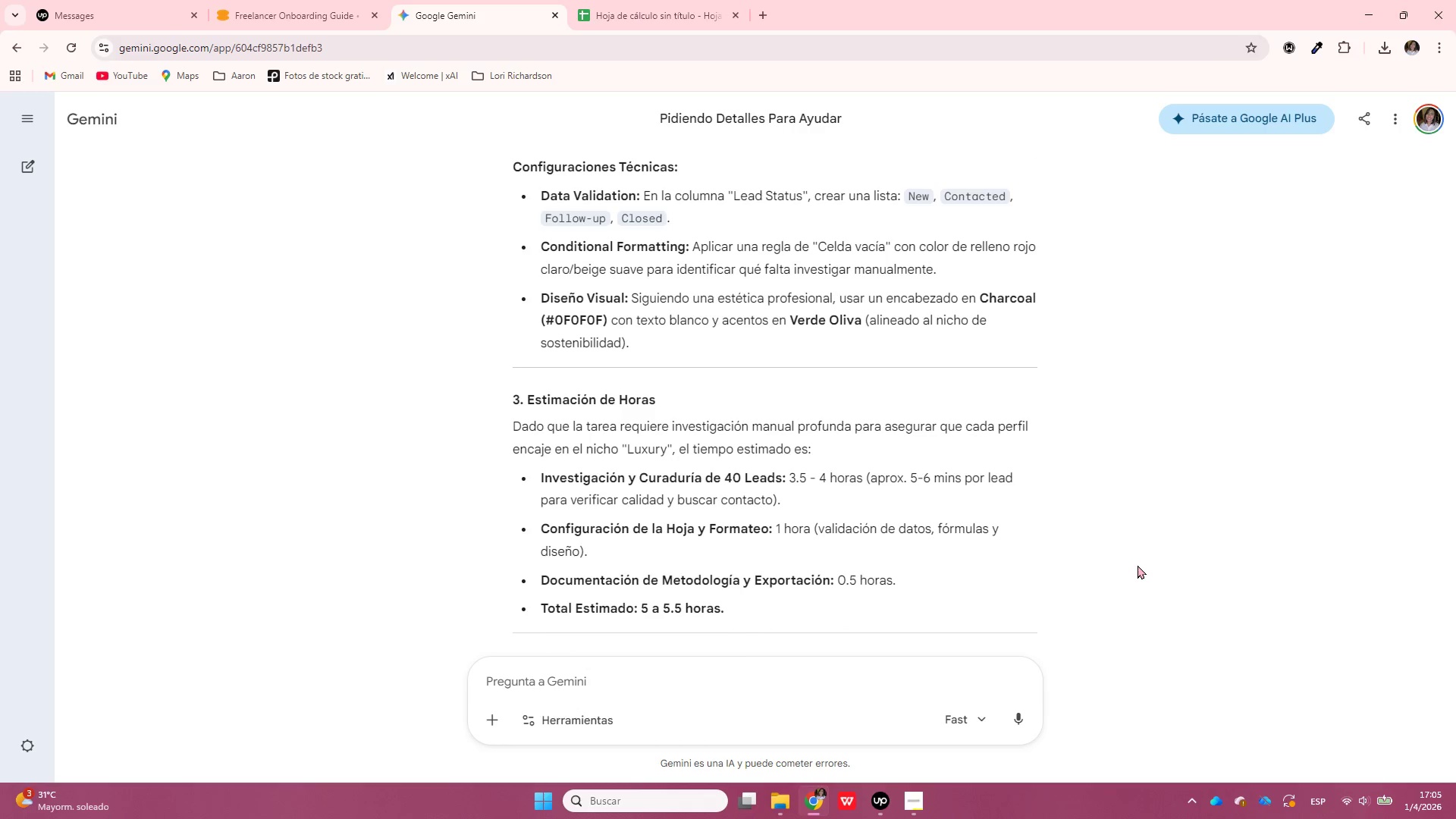 
scroll: coordinate [1138, 565], scroll_direction: down, amount: 1.0
 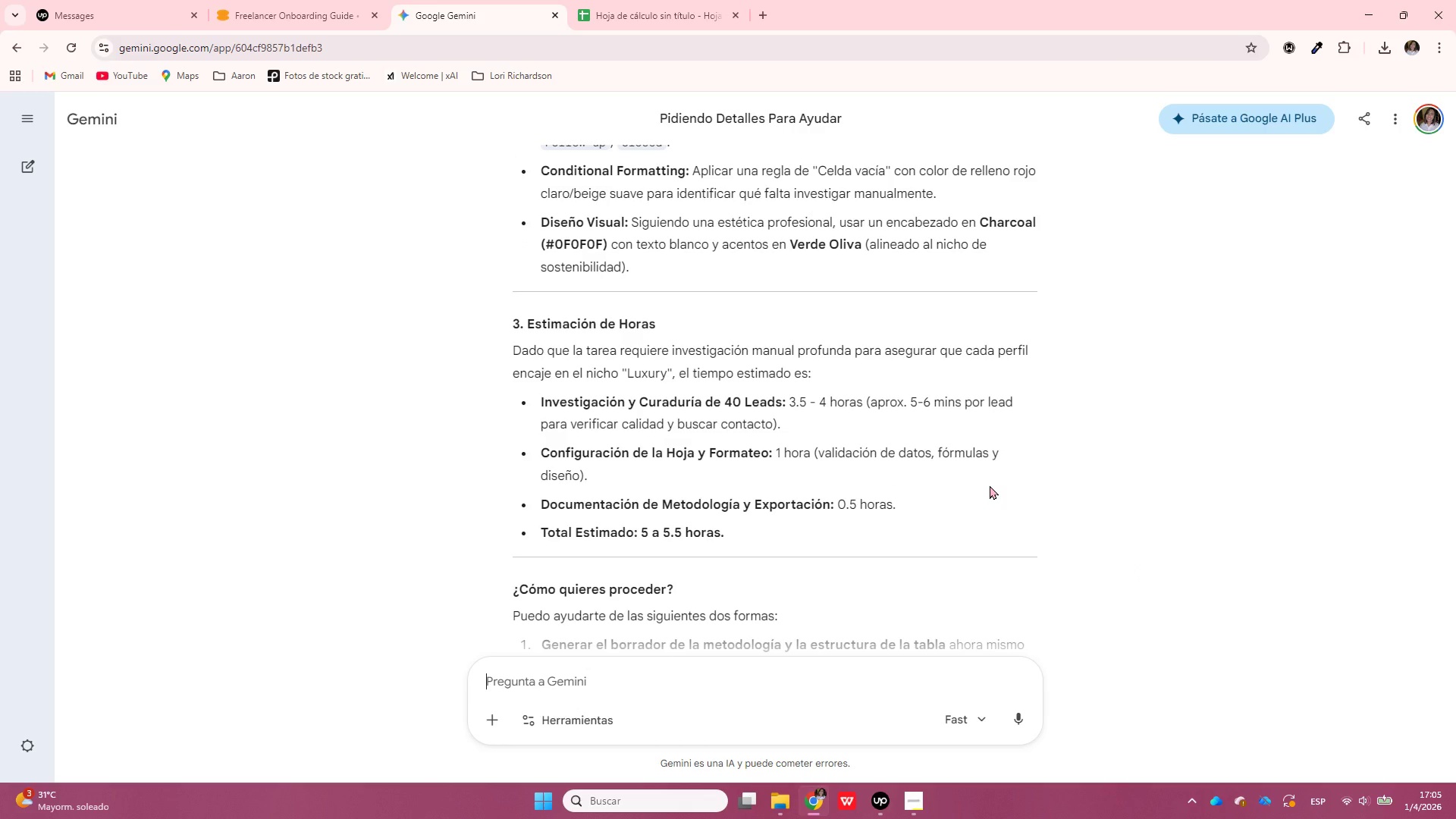 
wait(8.6)
 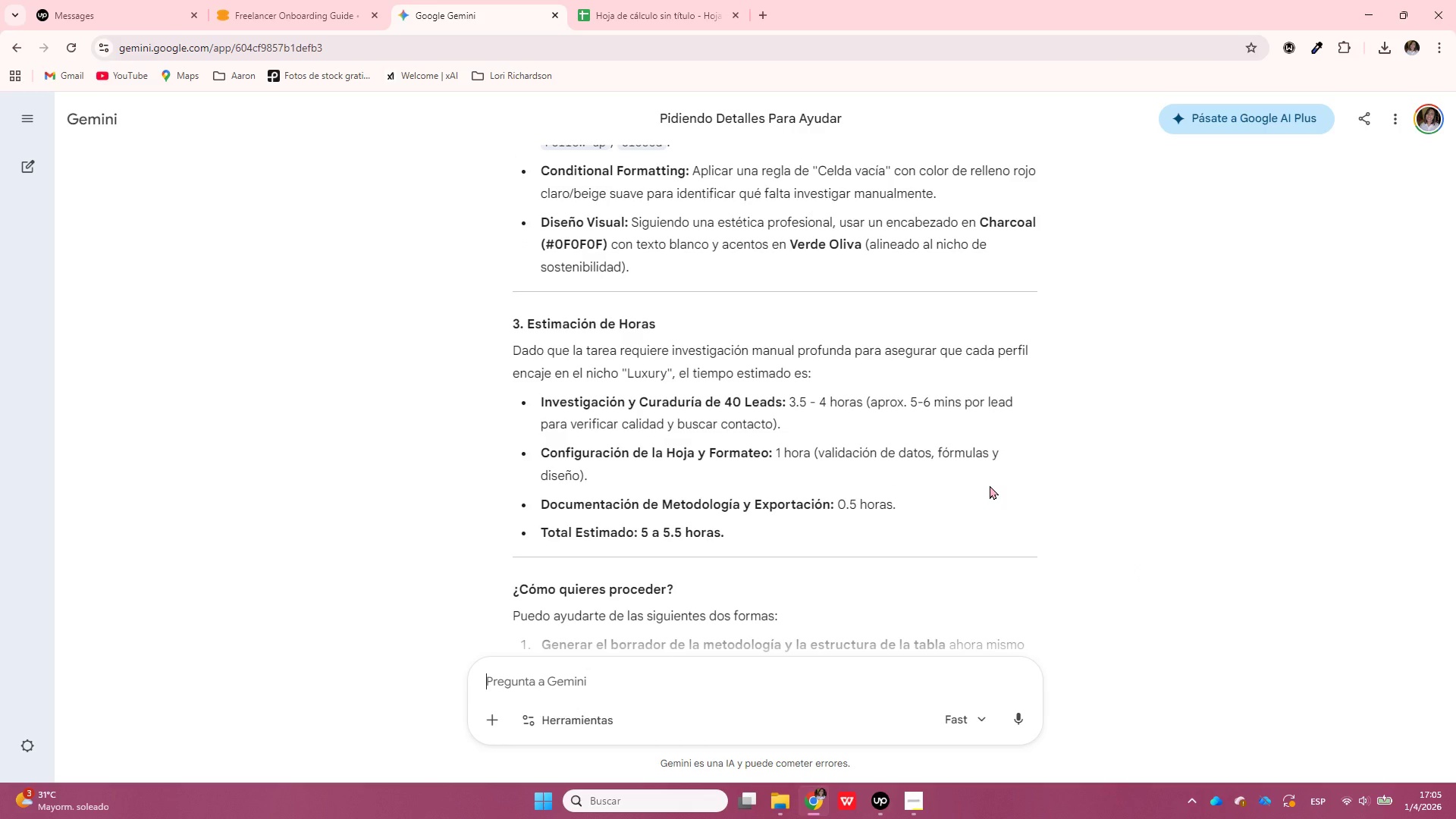 
scroll: coordinate [994, 488], scroll_direction: down, amount: 51.0
 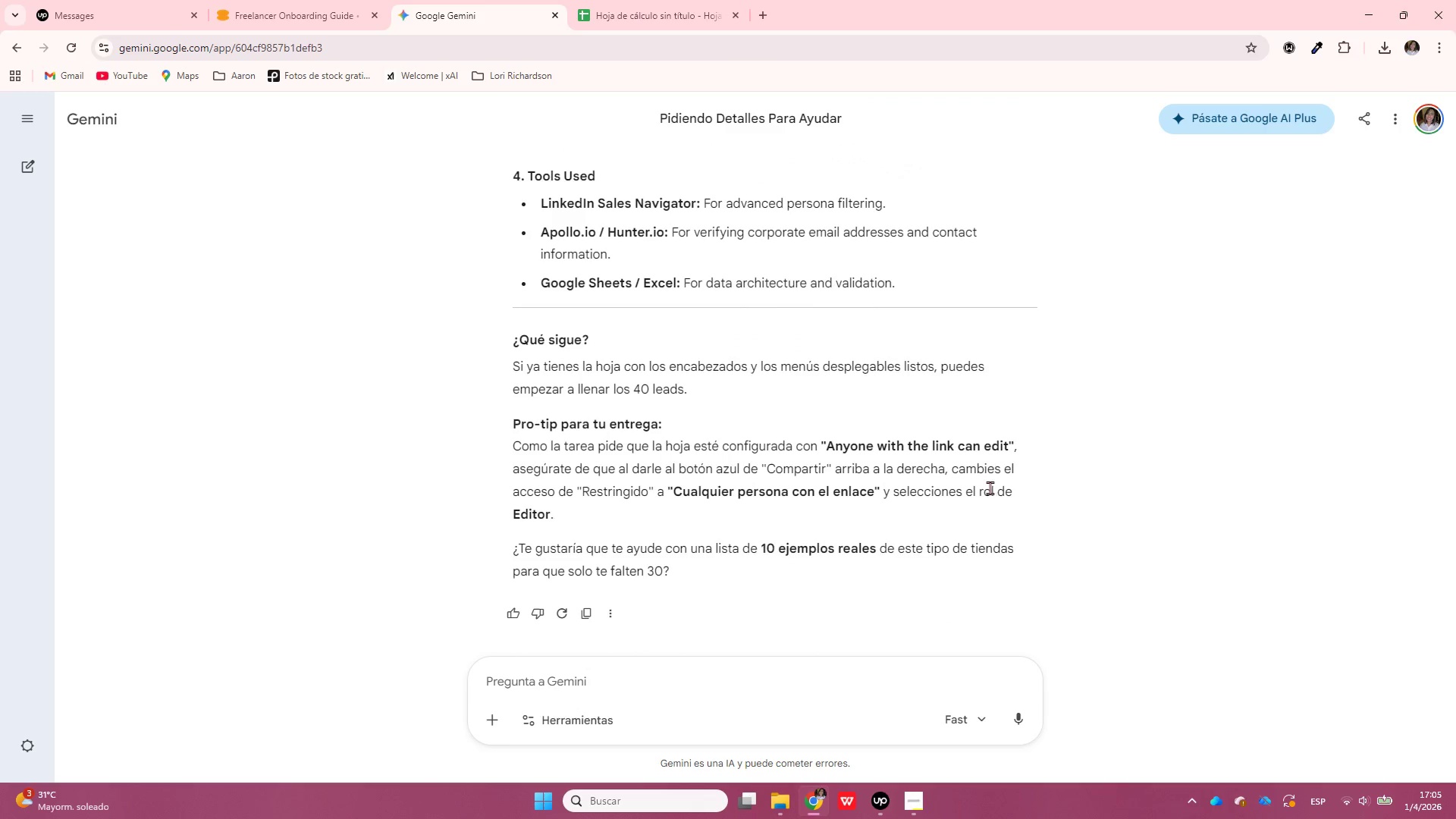 
scroll: coordinate [981, 490], scroll_direction: up, amount: 13.0
 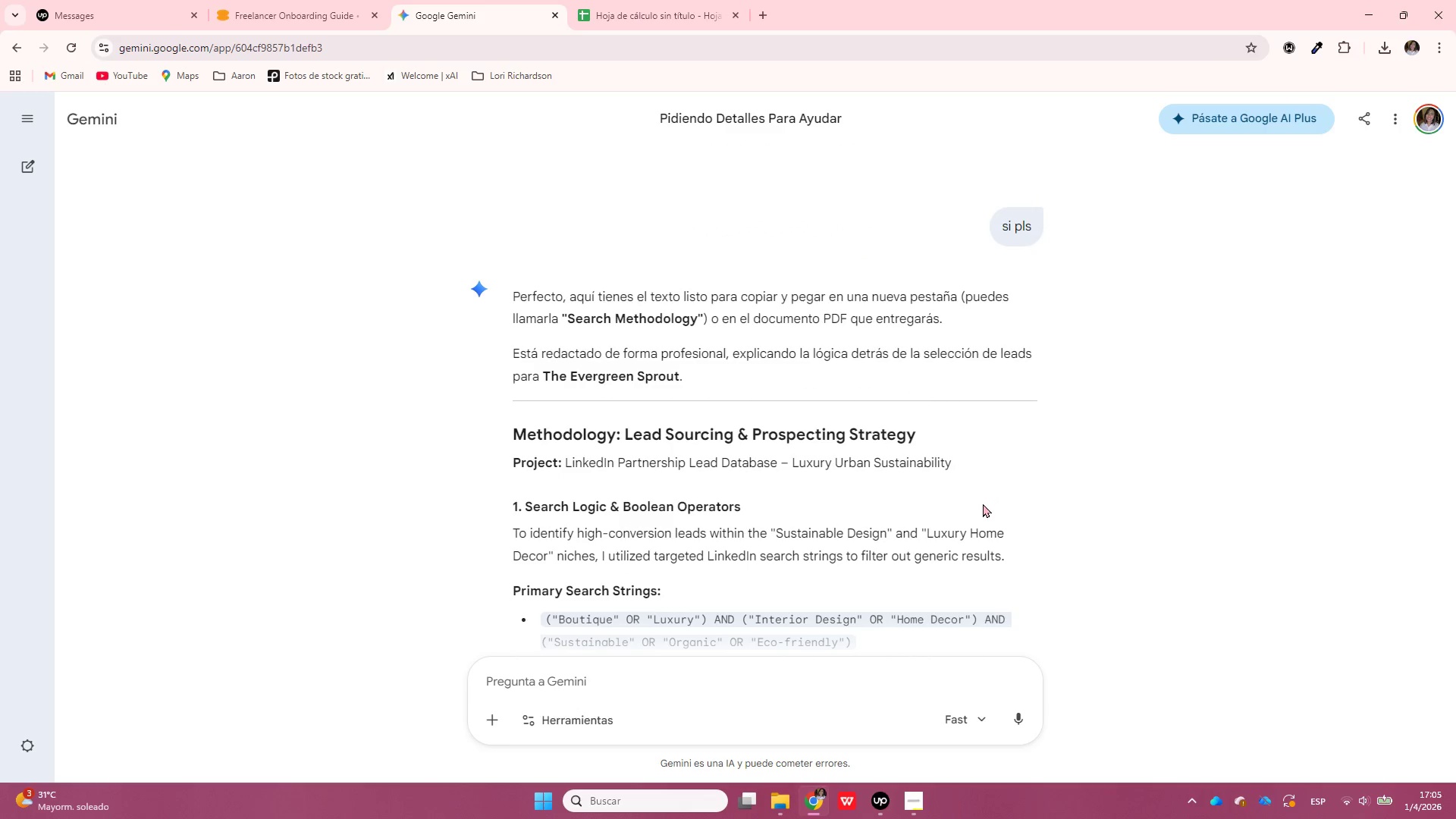 
scroll: coordinate [980, 500], scroll_direction: down, amount: 2.0
 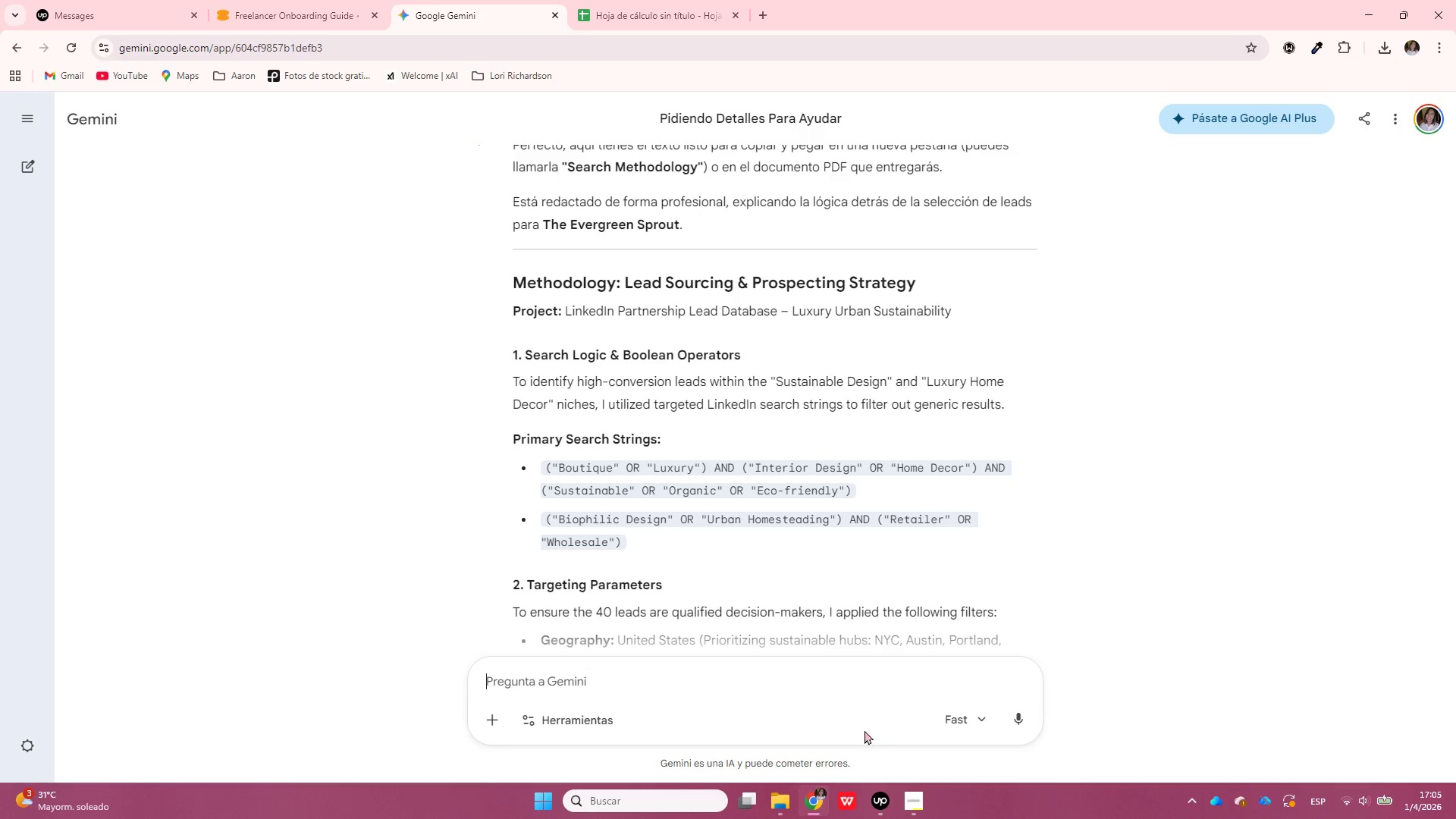 
left_click([673, 795])
 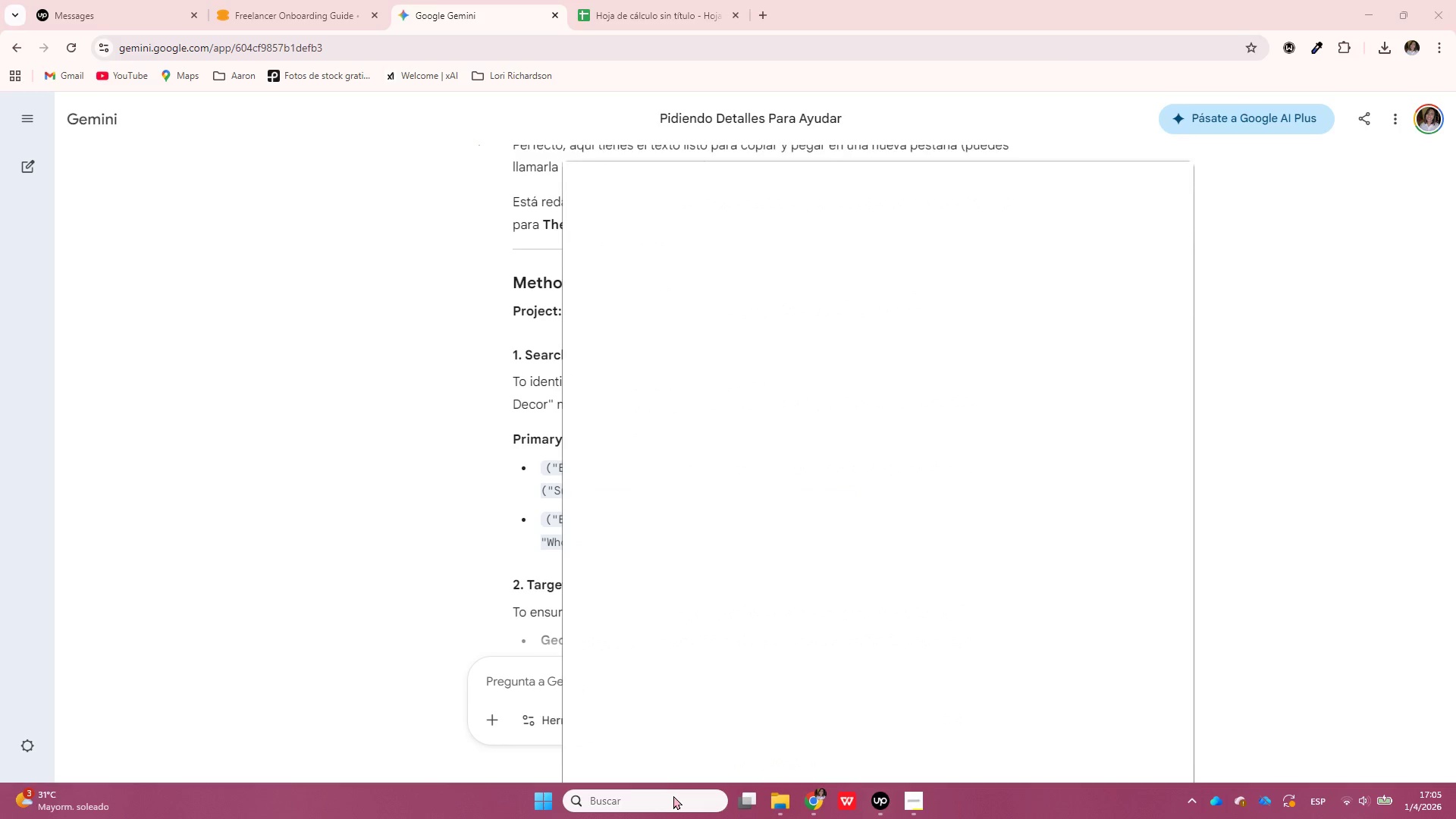 
type(bloc)
 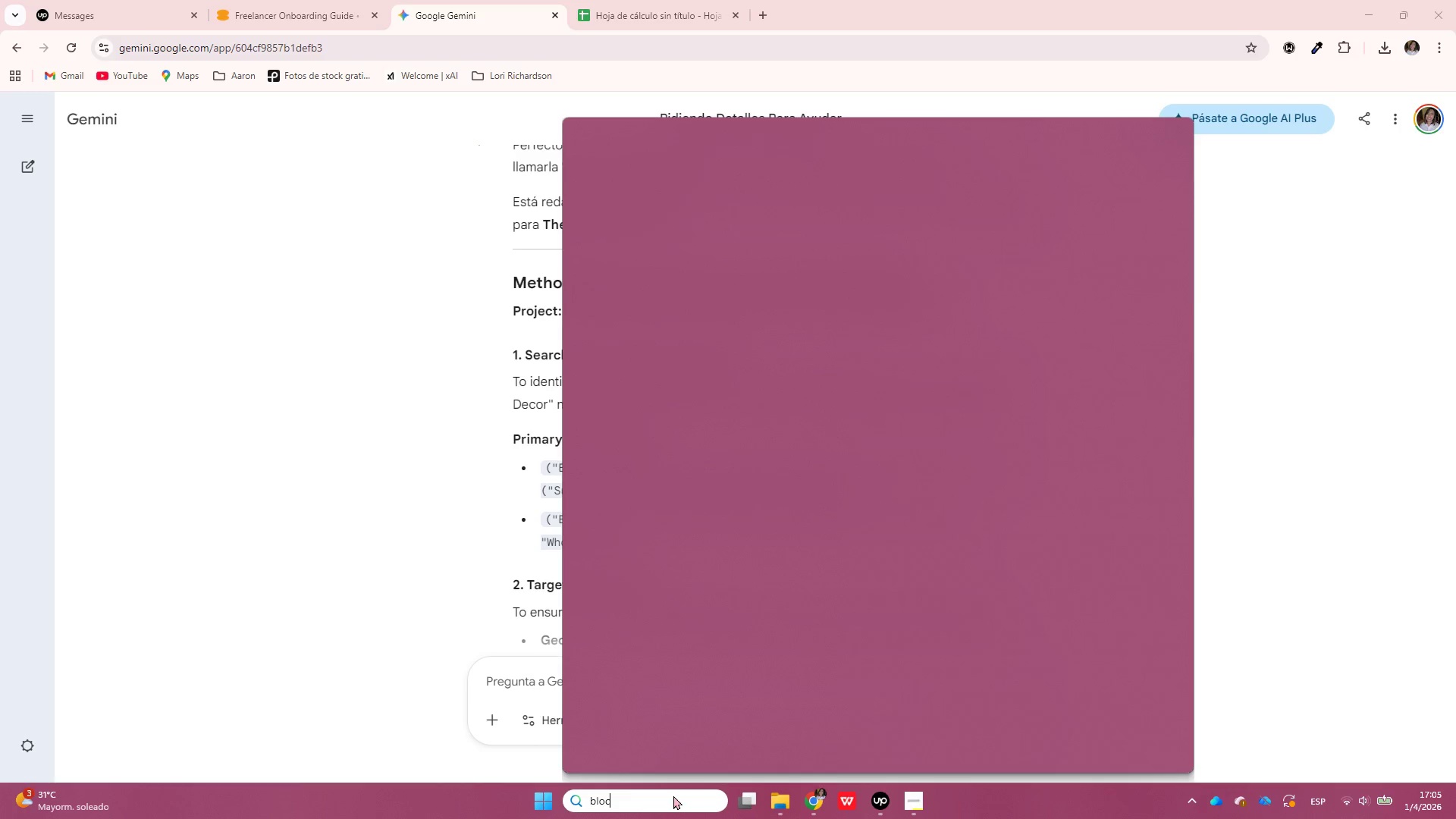 
key(Enter)
 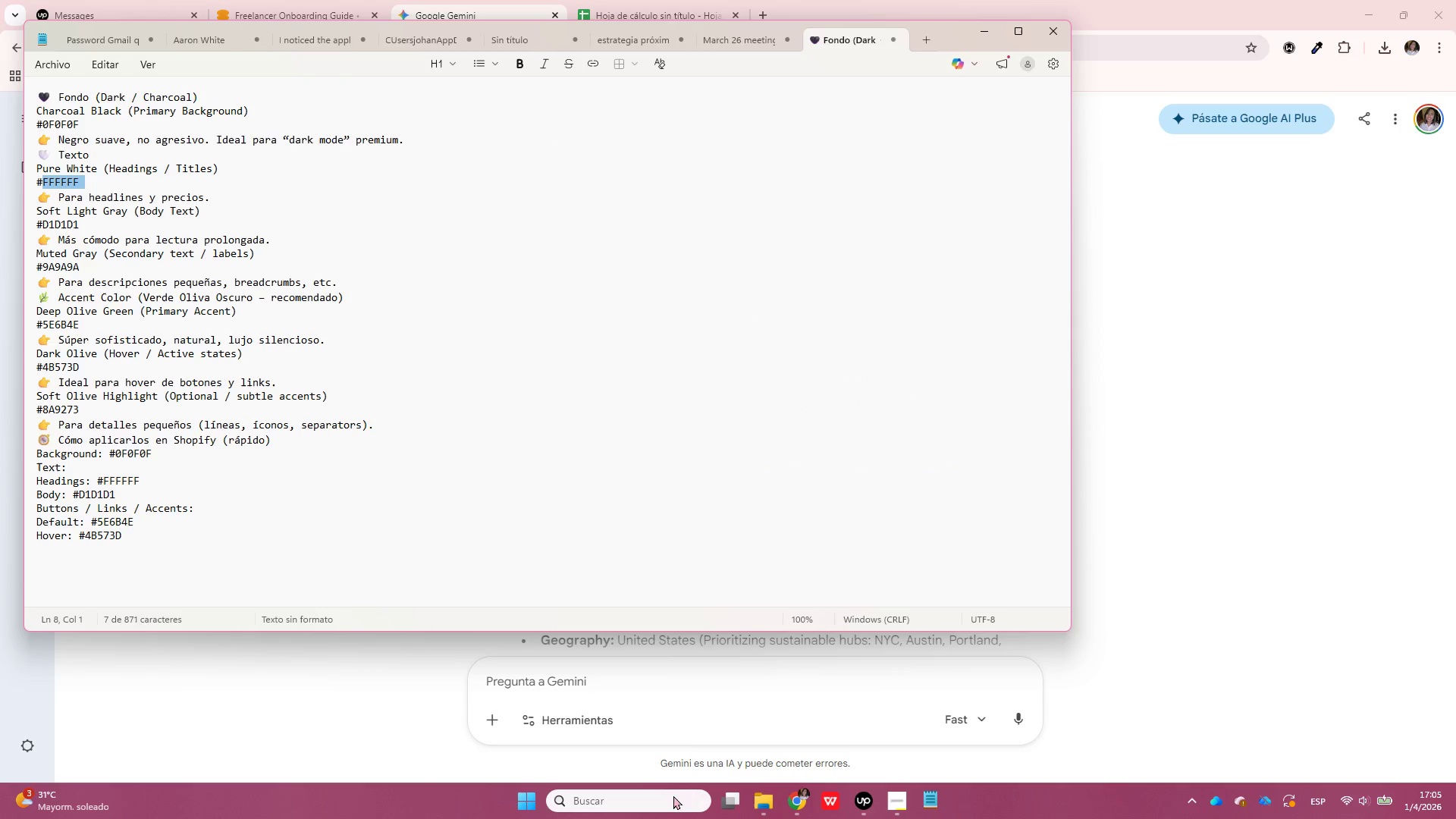 
left_click_drag(start_coordinate=[209, 550], to_coordinate=[37, 88])
 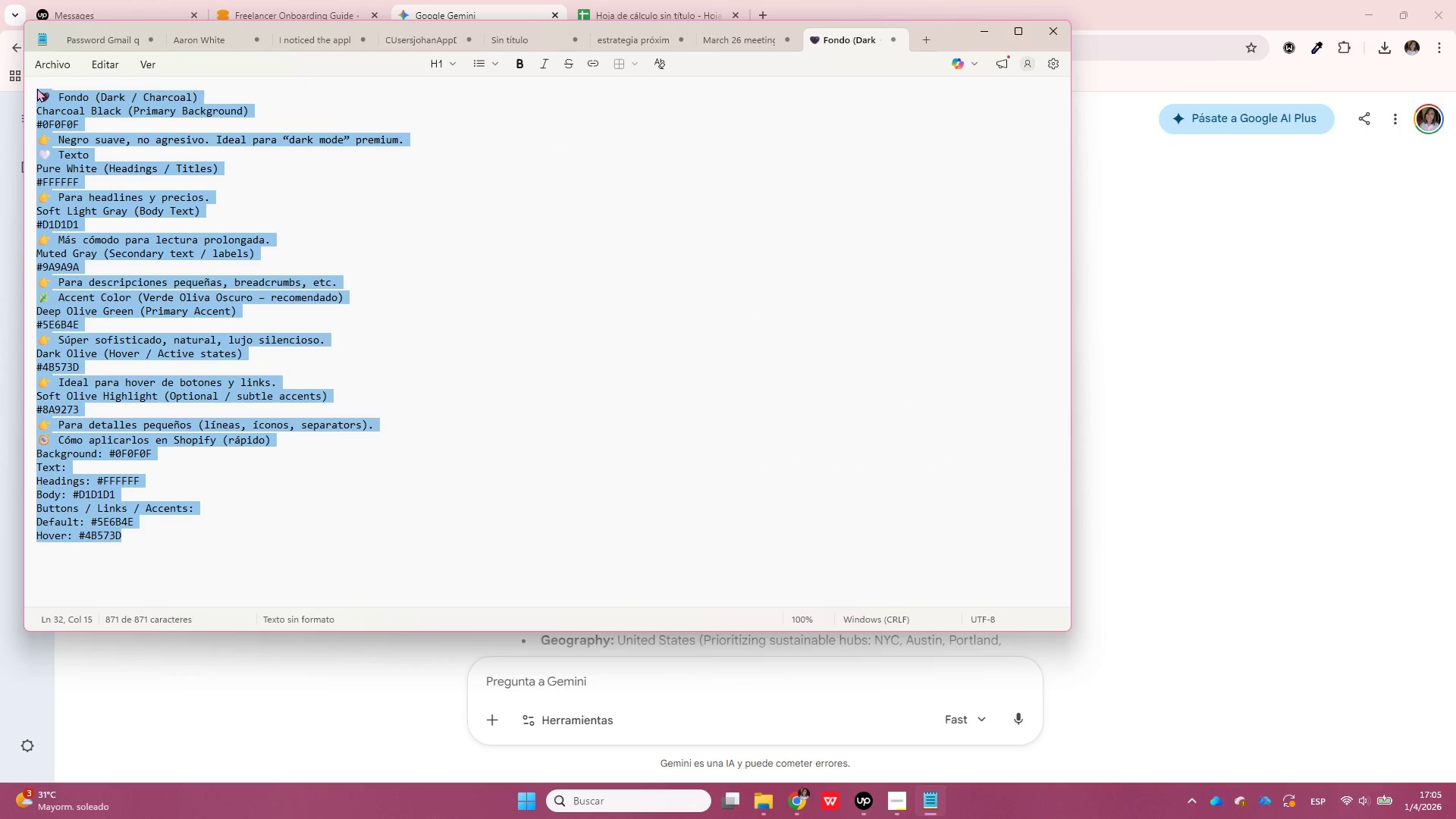 
key(Backspace)
 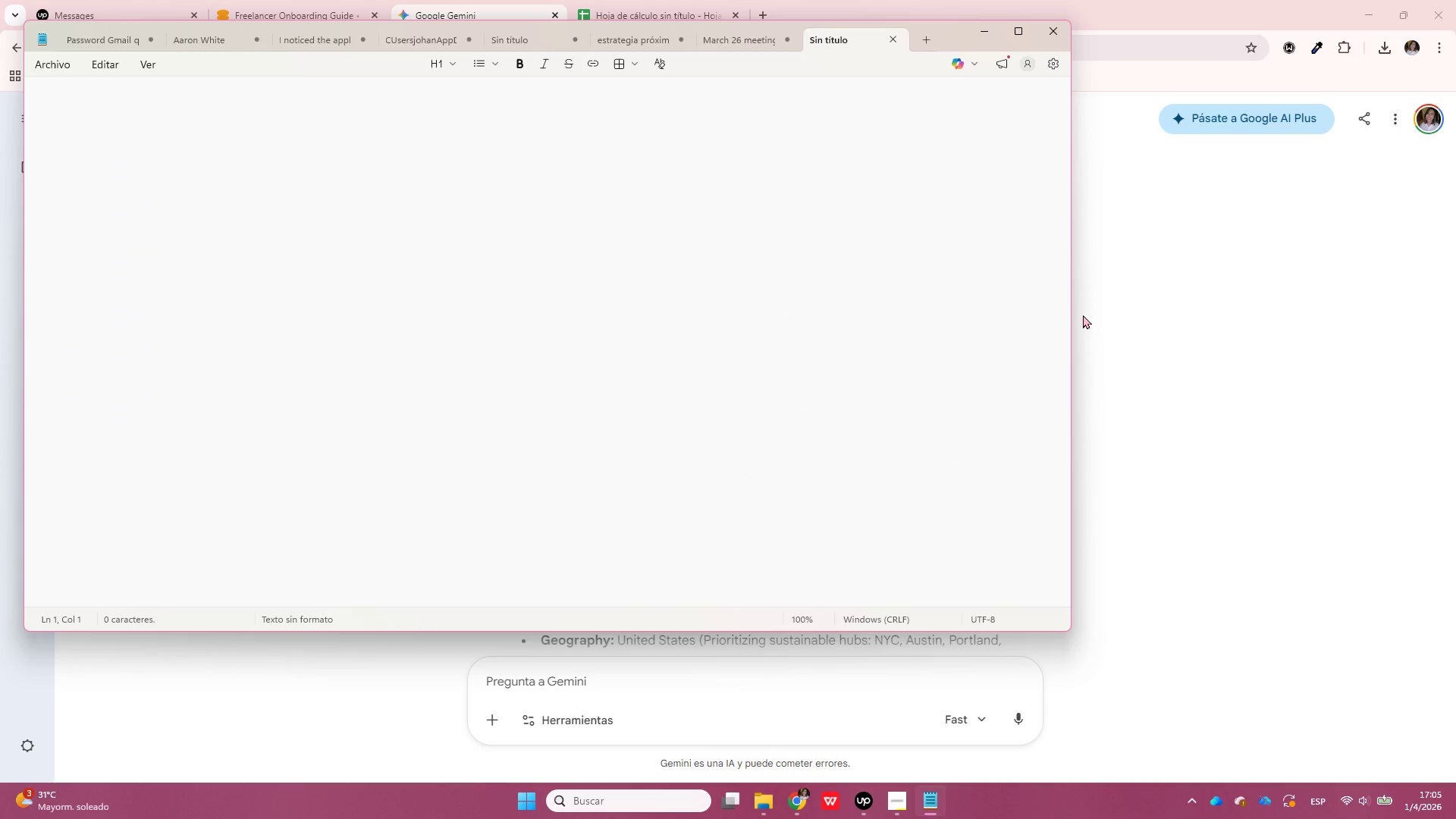 
left_click([1200, 286])
 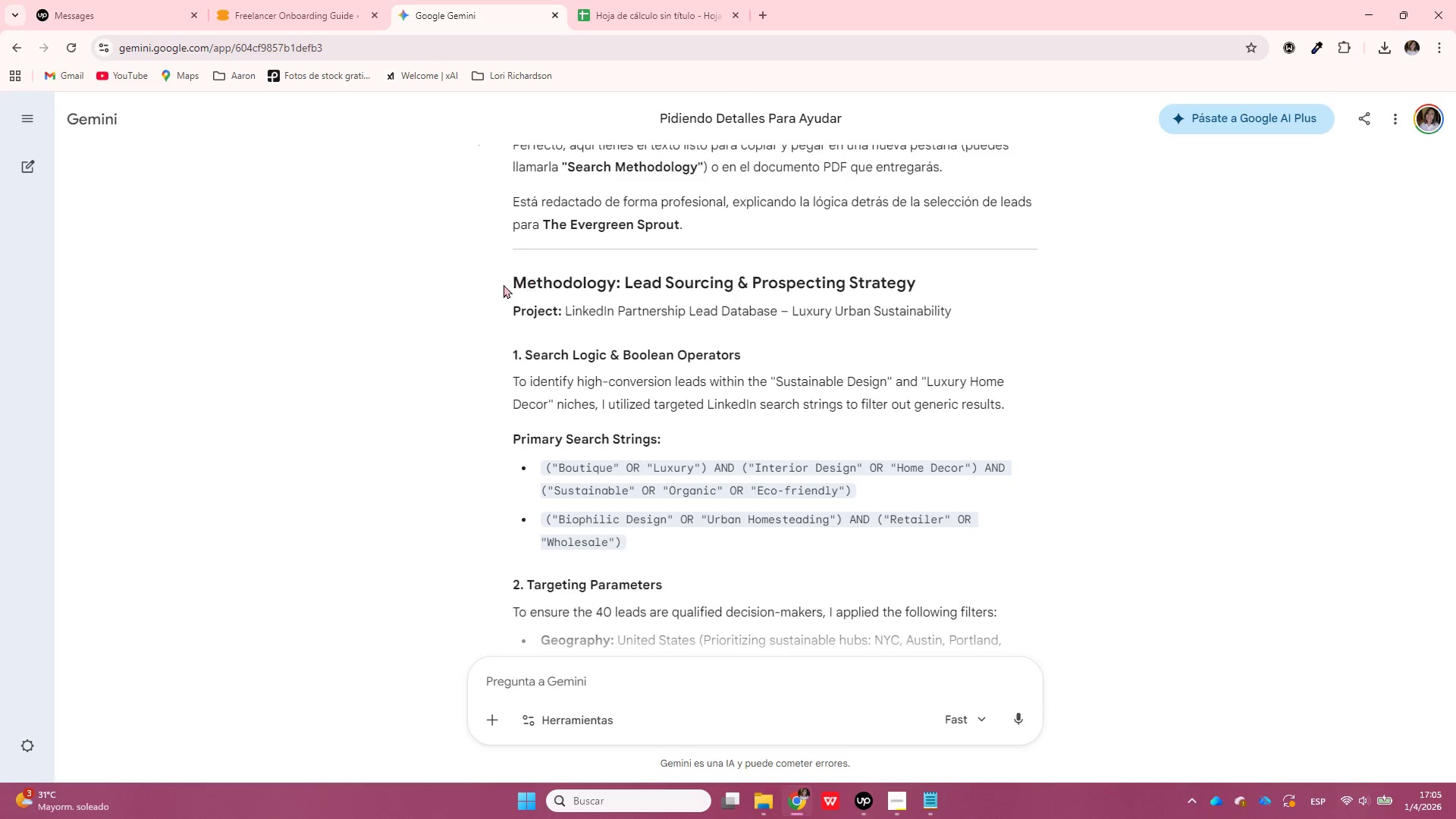 
left_click_drag(start_coordinate=[497, 281], to_coordinate=[957, 438])
 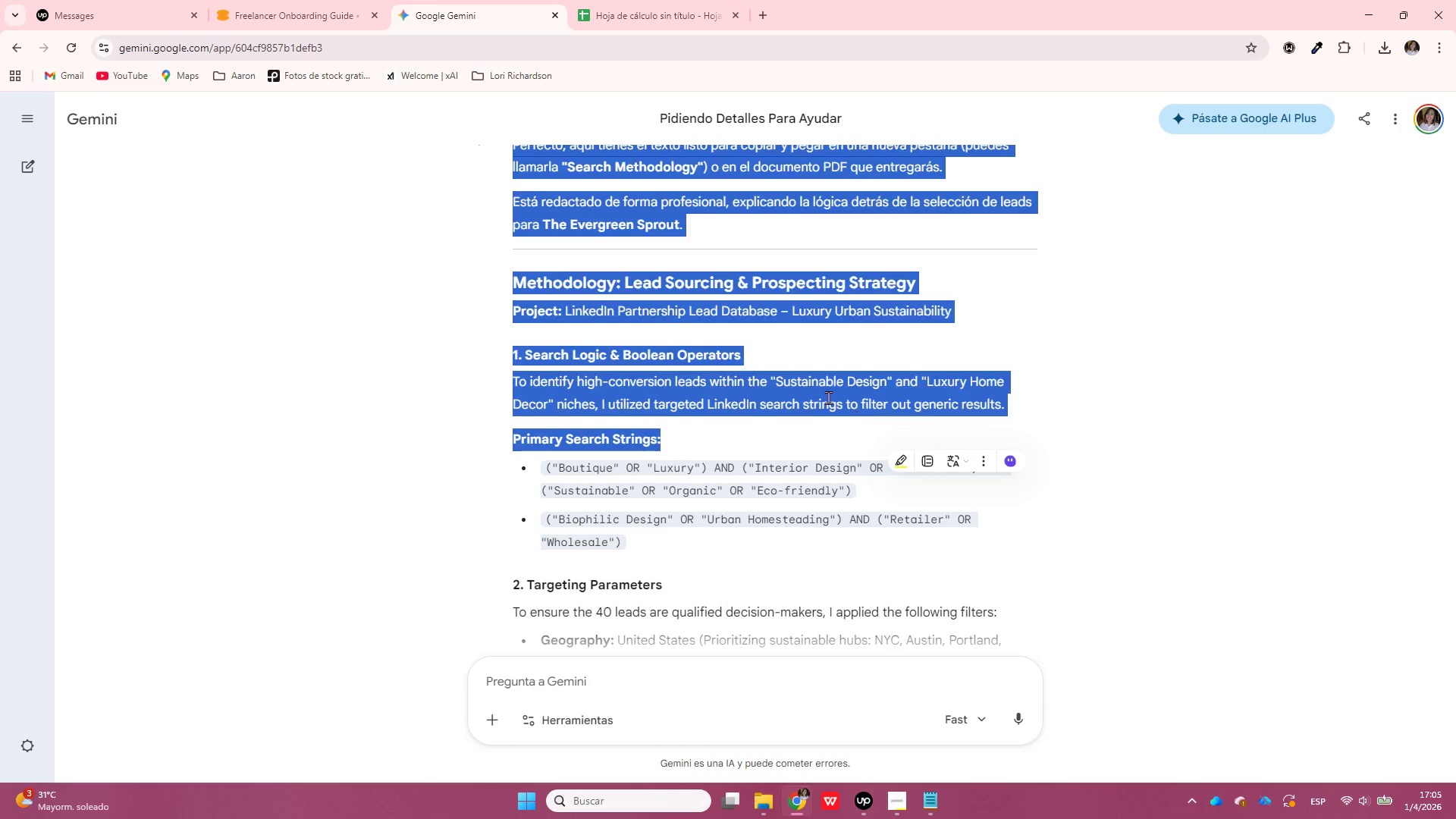 
left_click([829, 398])
 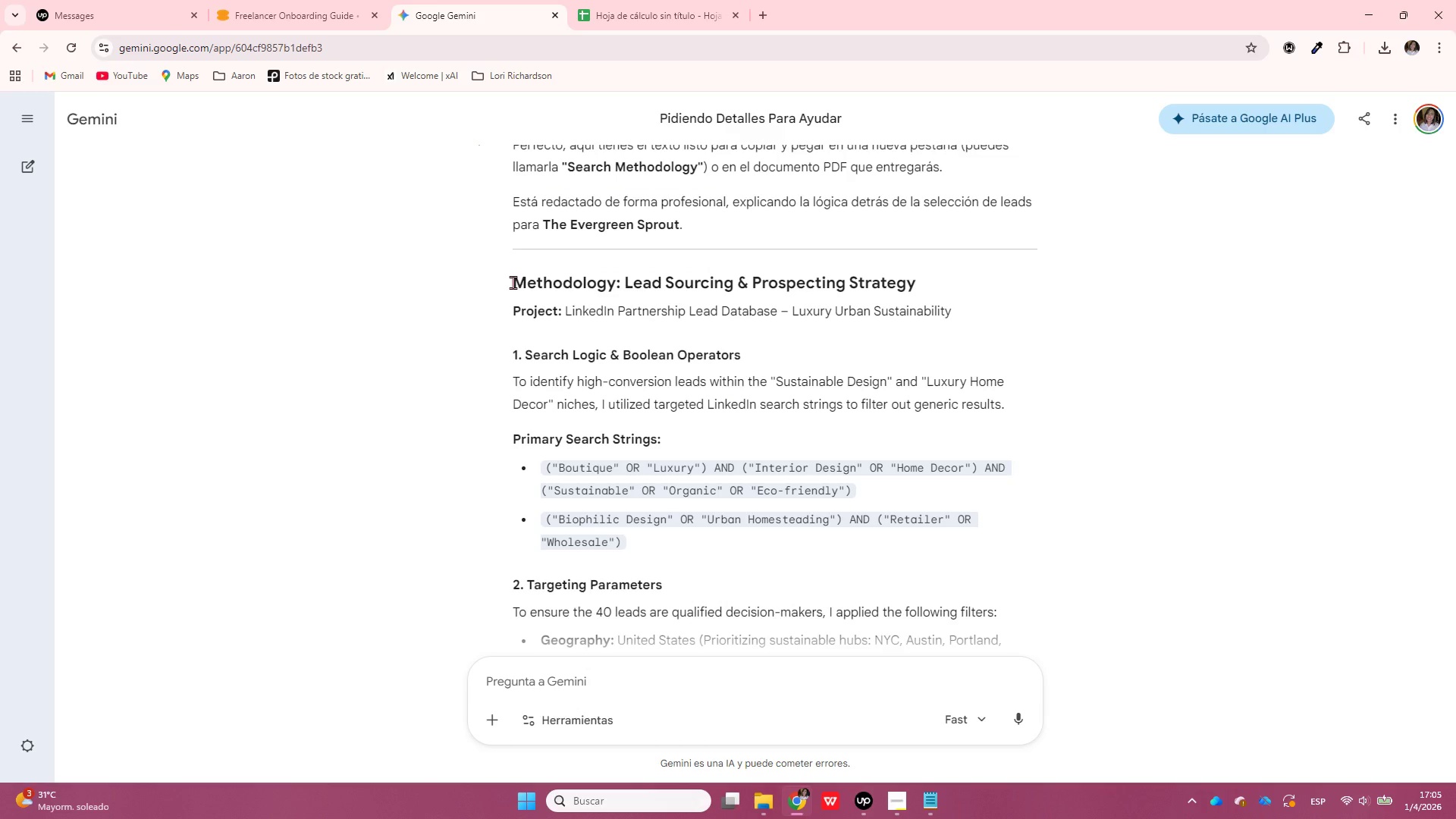 
left_click_drag(start_coordinate=[513, 283], to_coordinate=[936, 357])
 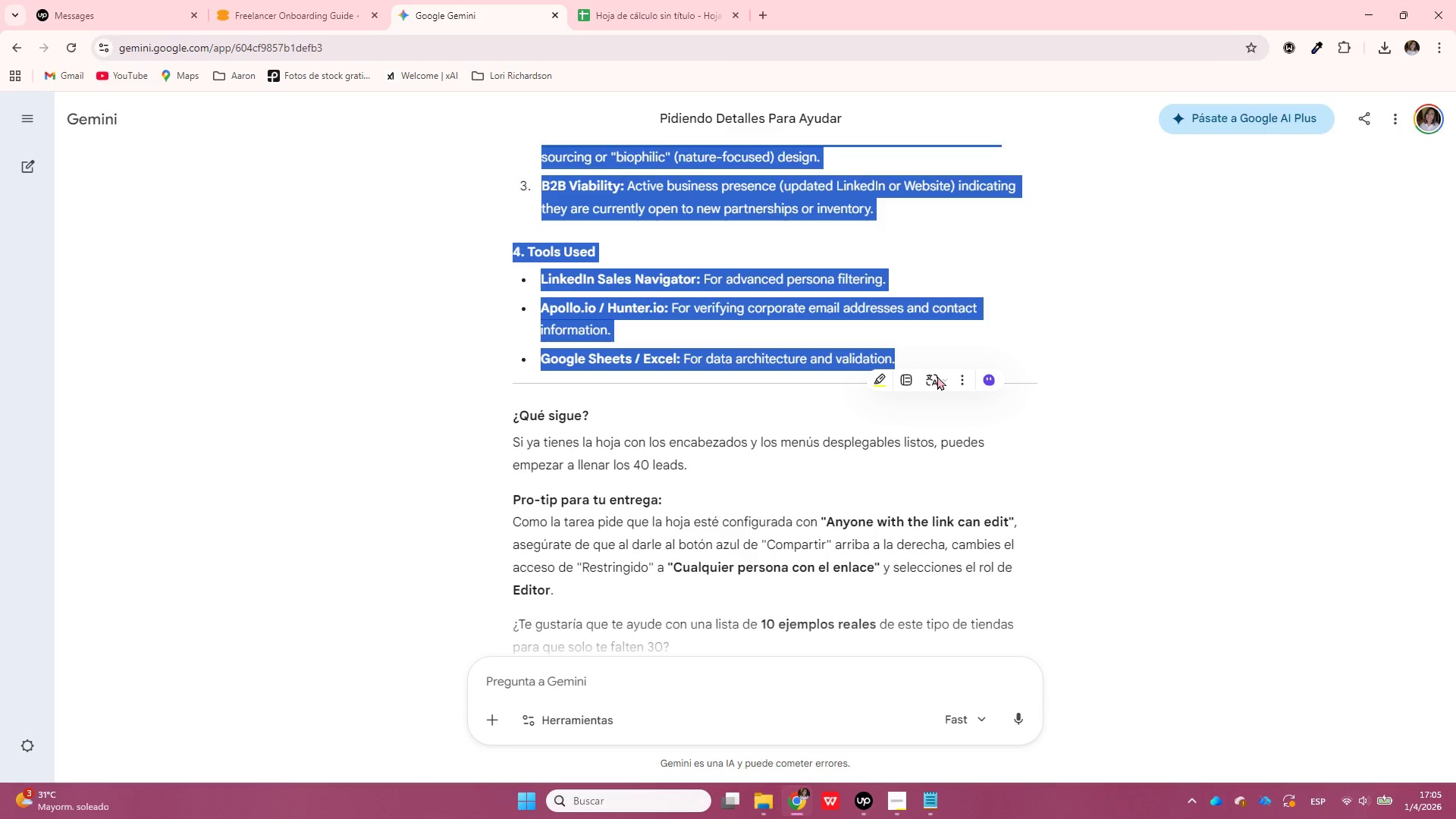 
scroll: coordinate [933, 418], scroll_direction: down, amount: 4.0
 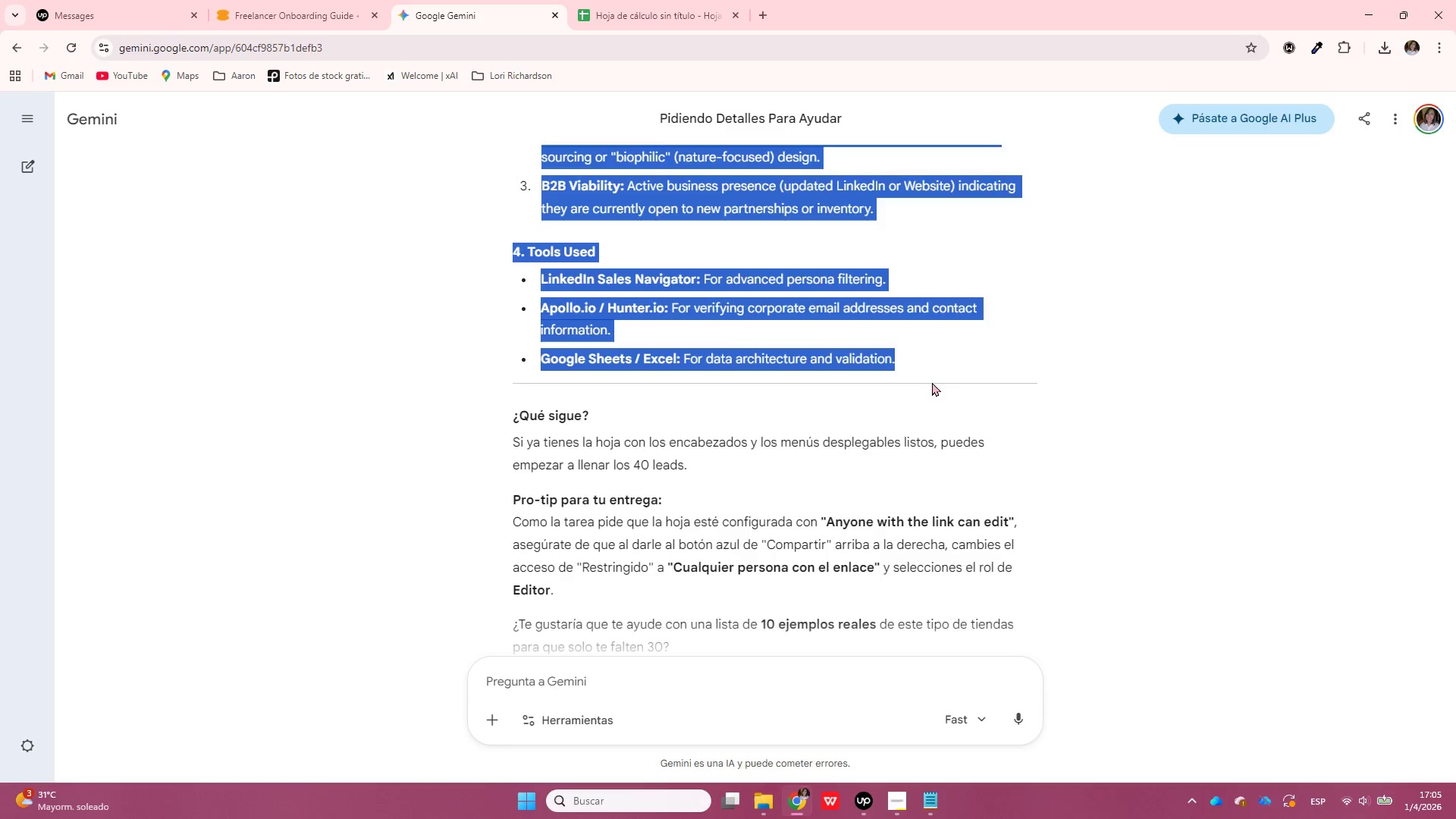 
key(Control+C)
 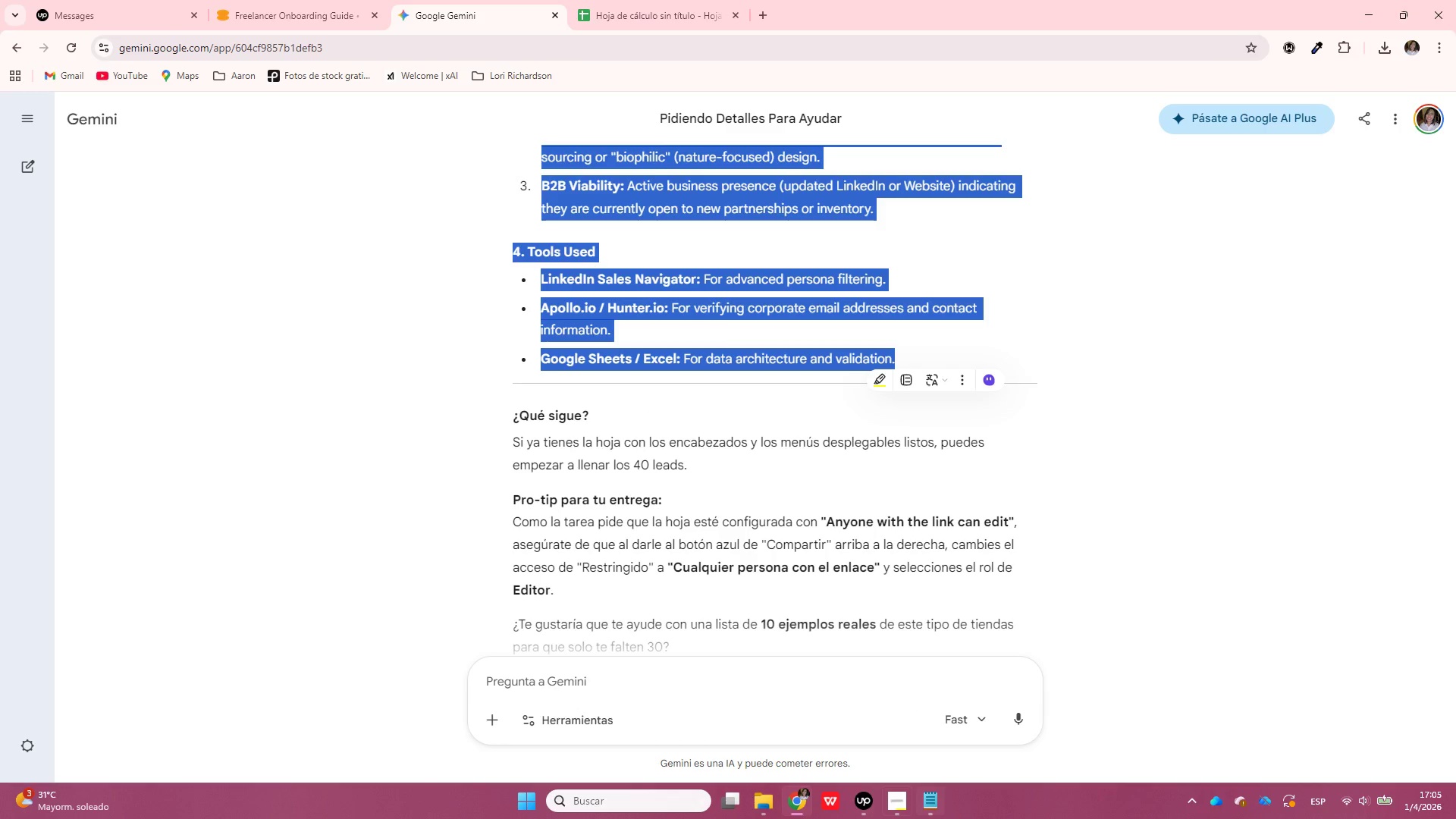 
left_click([944, 816])
 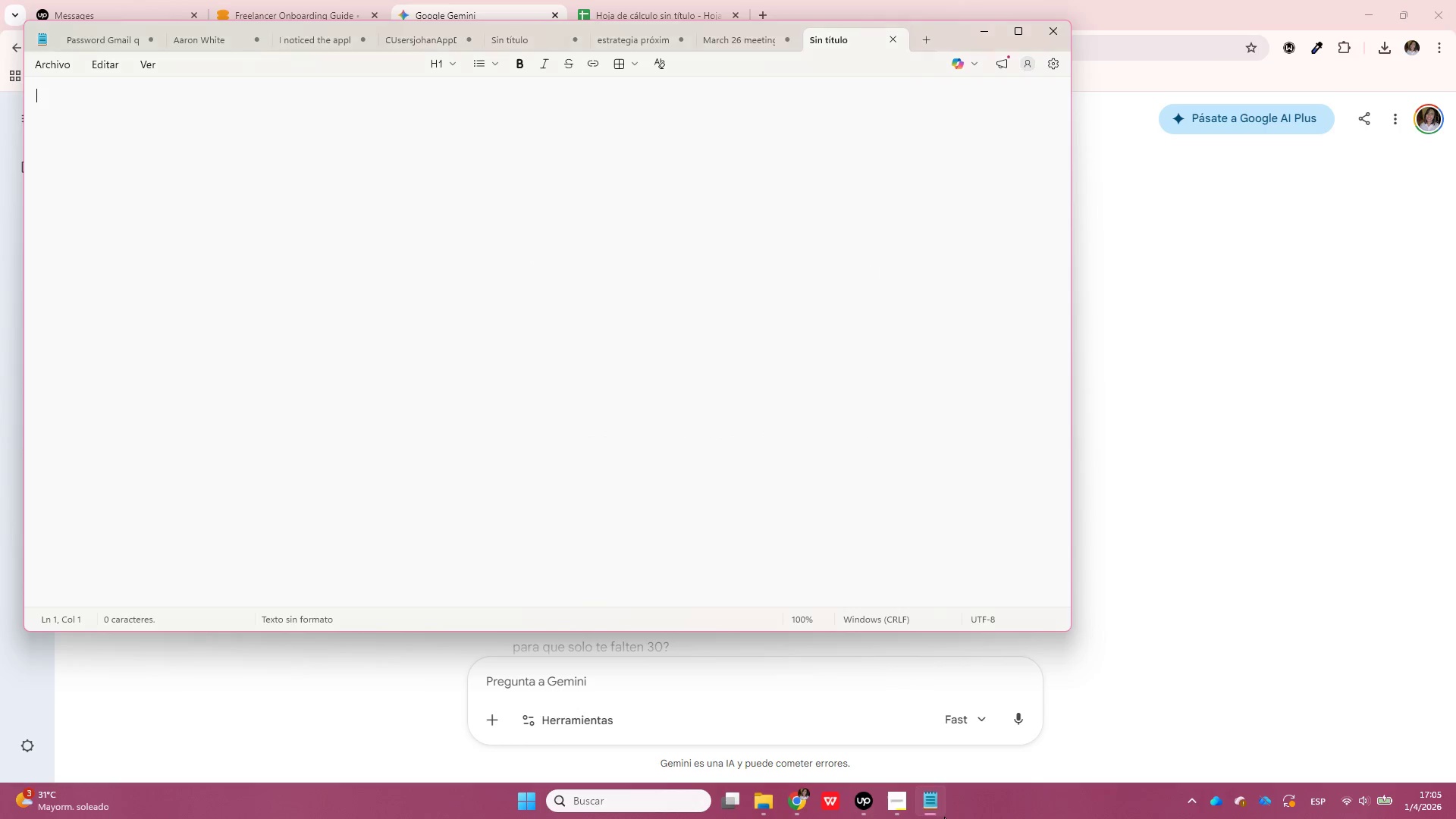 
key(Control+ControlLeft)
 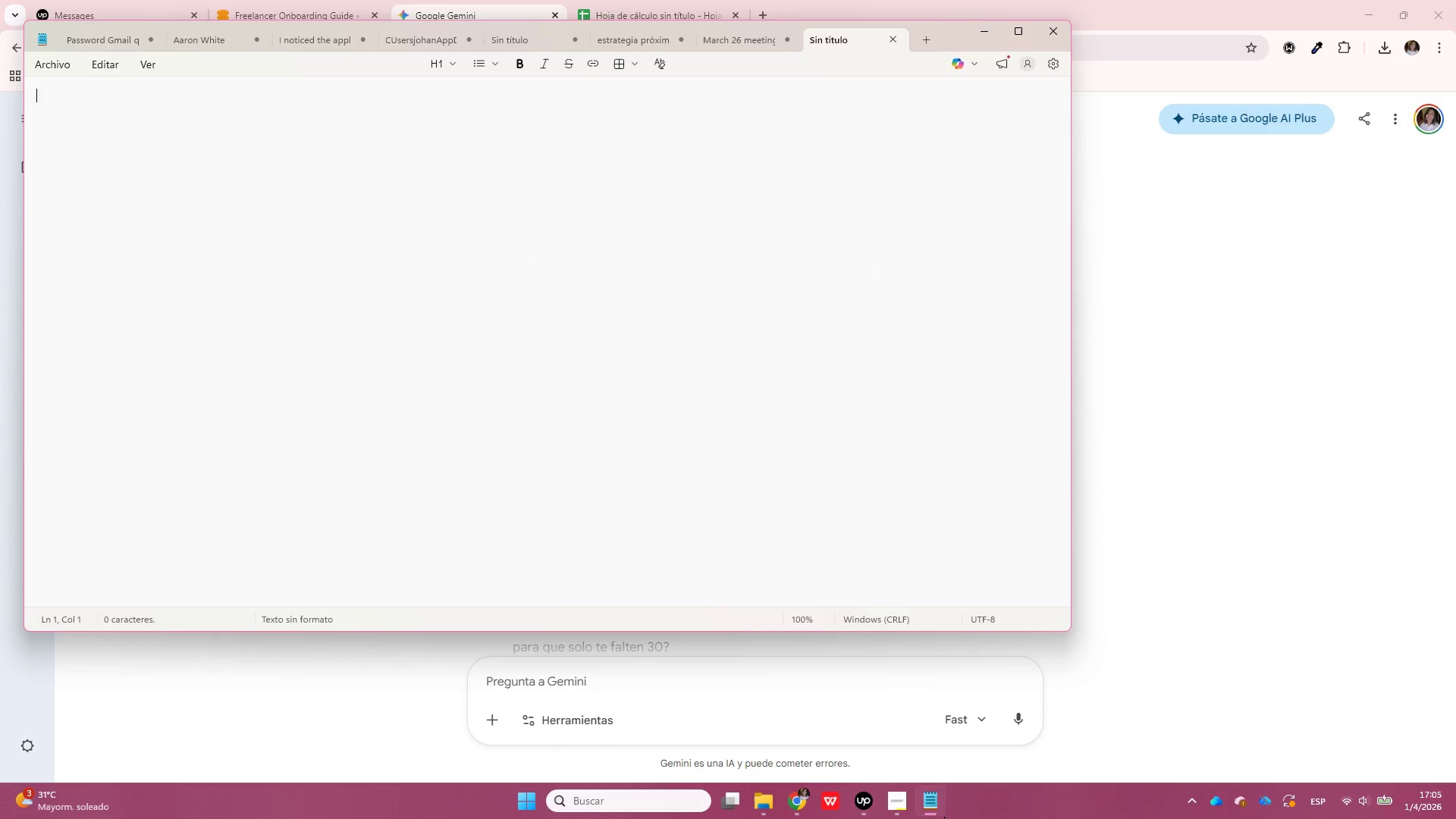 
key(Control+V)
 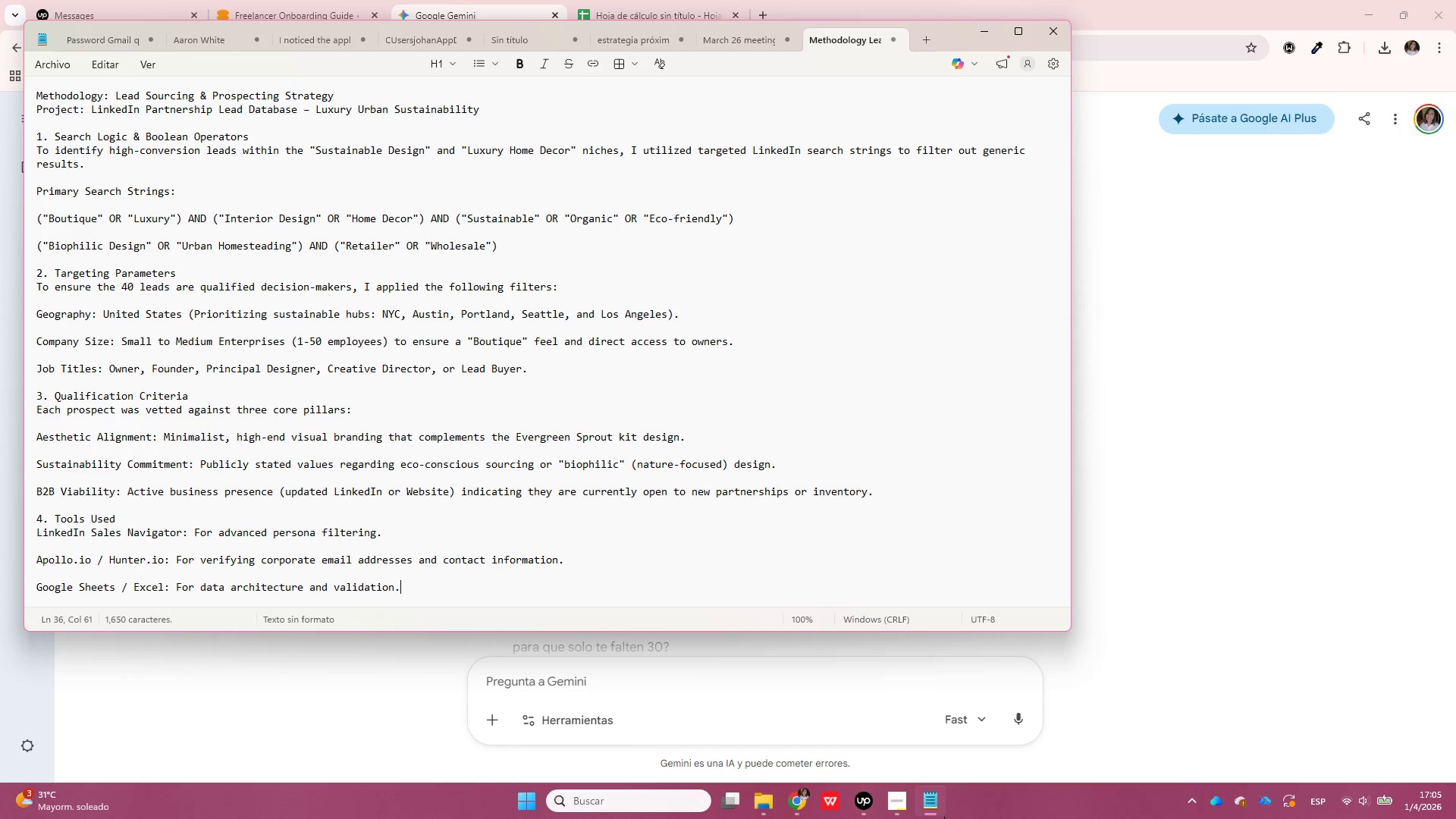 
left_click([944, 816])
 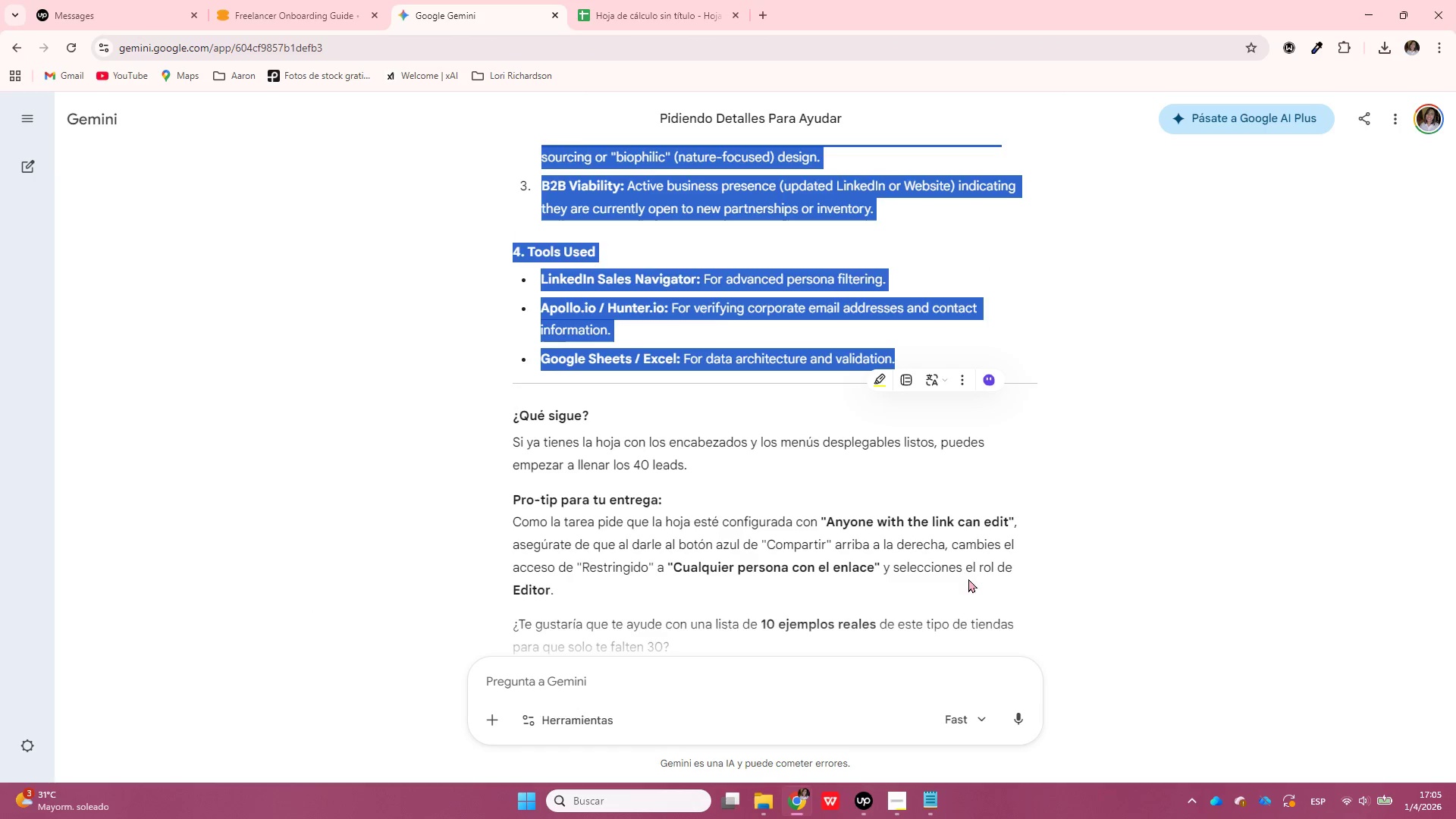 
scroll: coordinate [968, 574], scroll_direction: down, amount: 1.0
 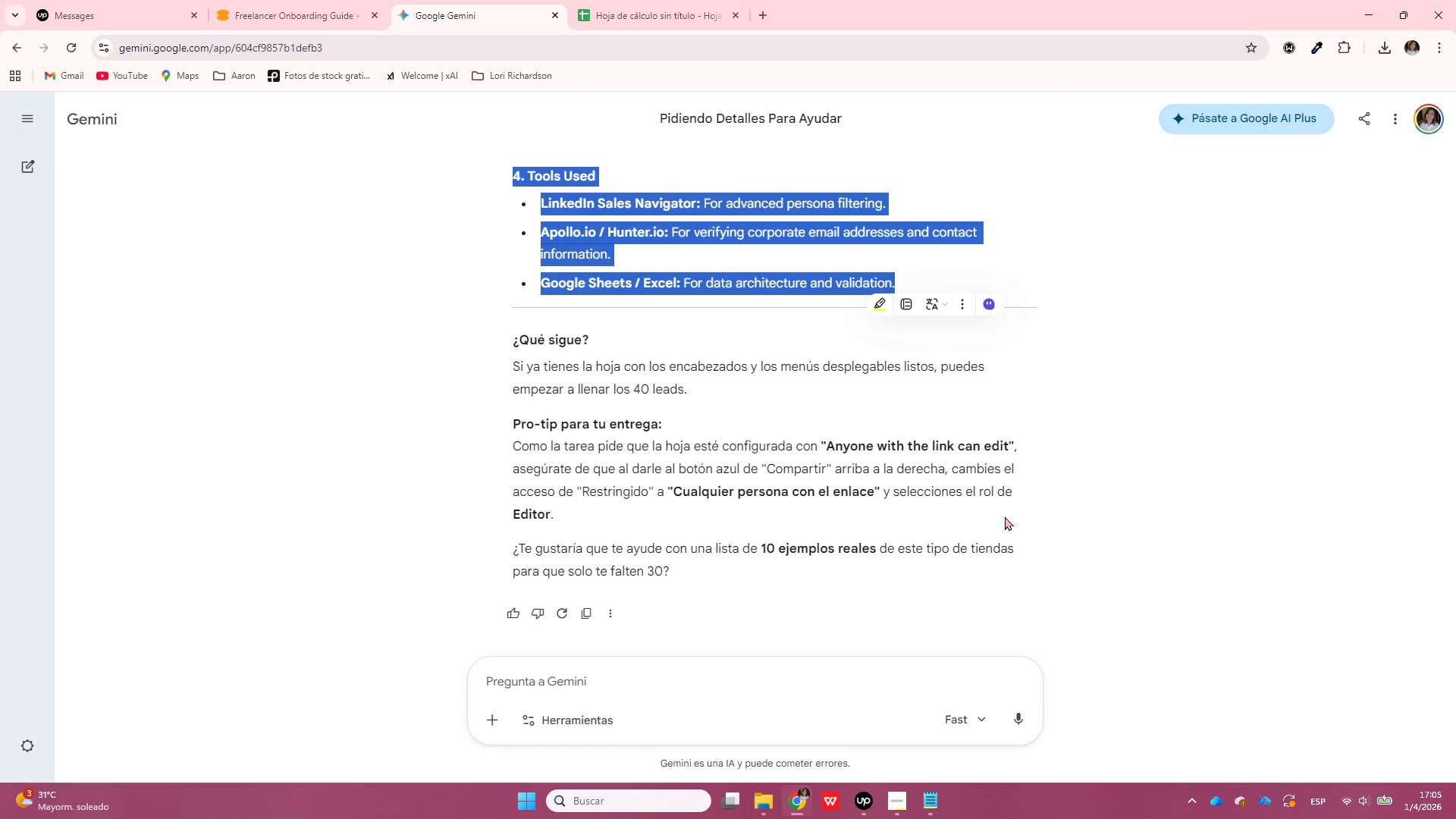 
left_click([1006, 516])
 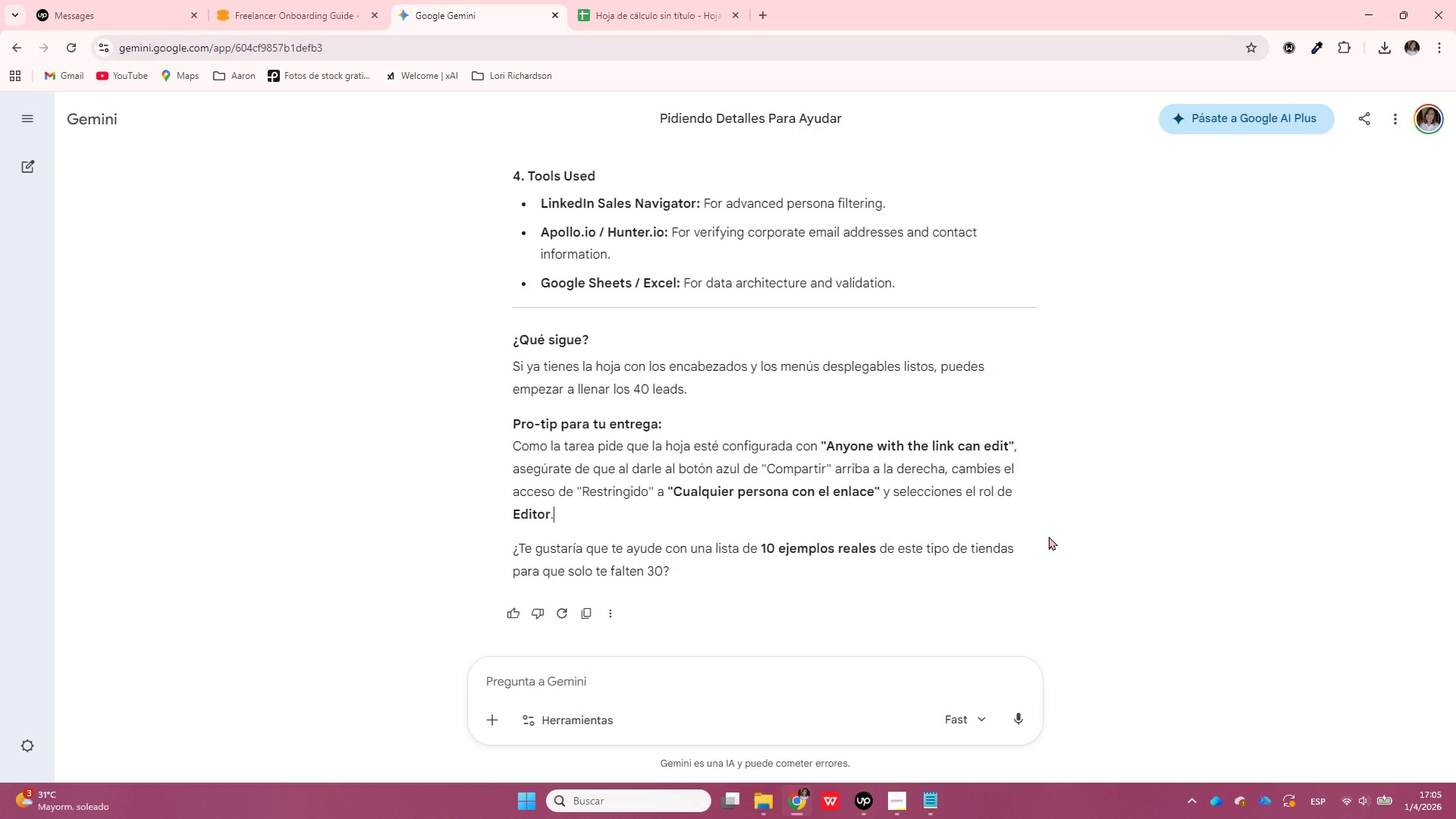 
wait(9.41)
 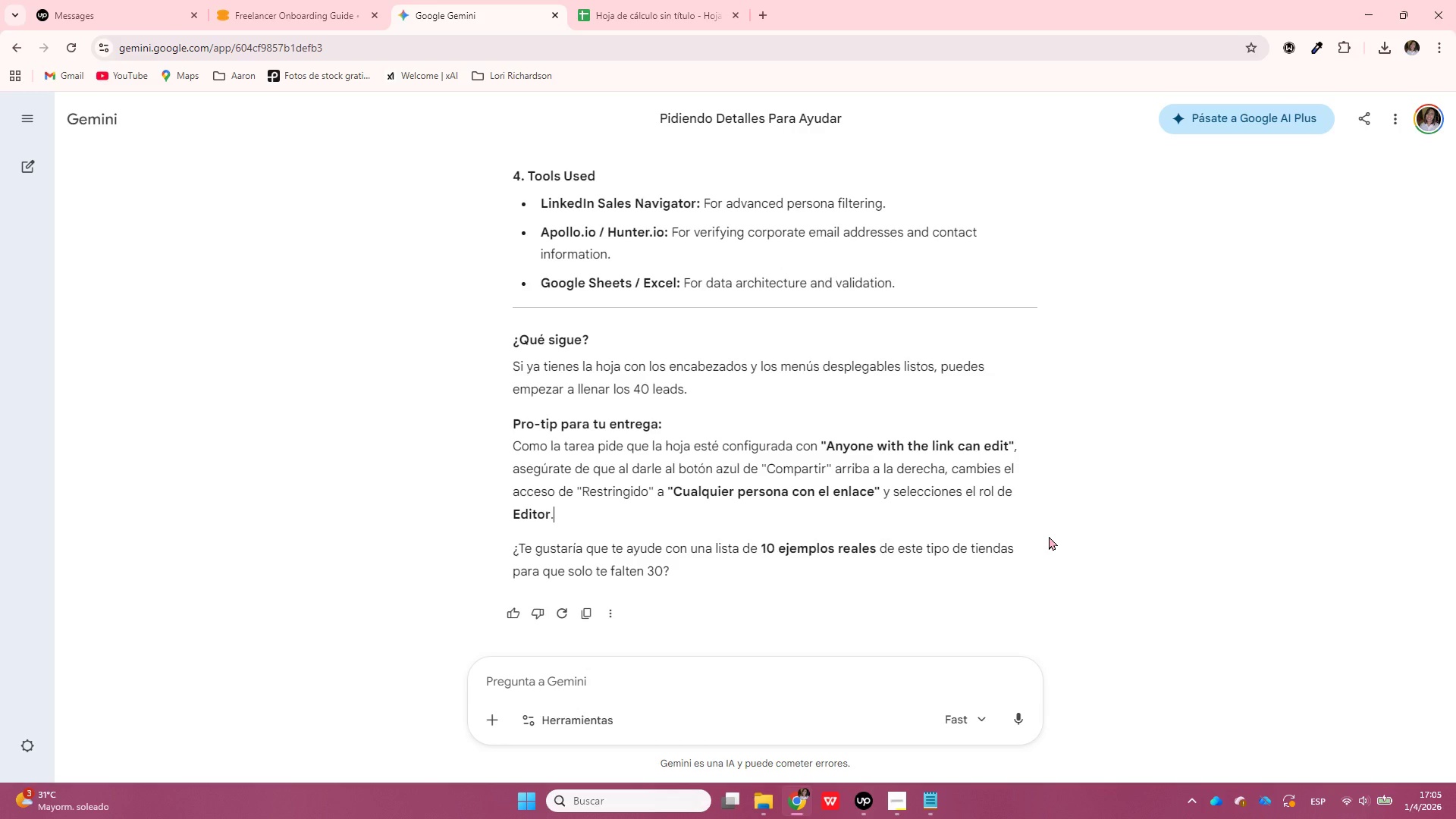 
left_click([792, 689])
 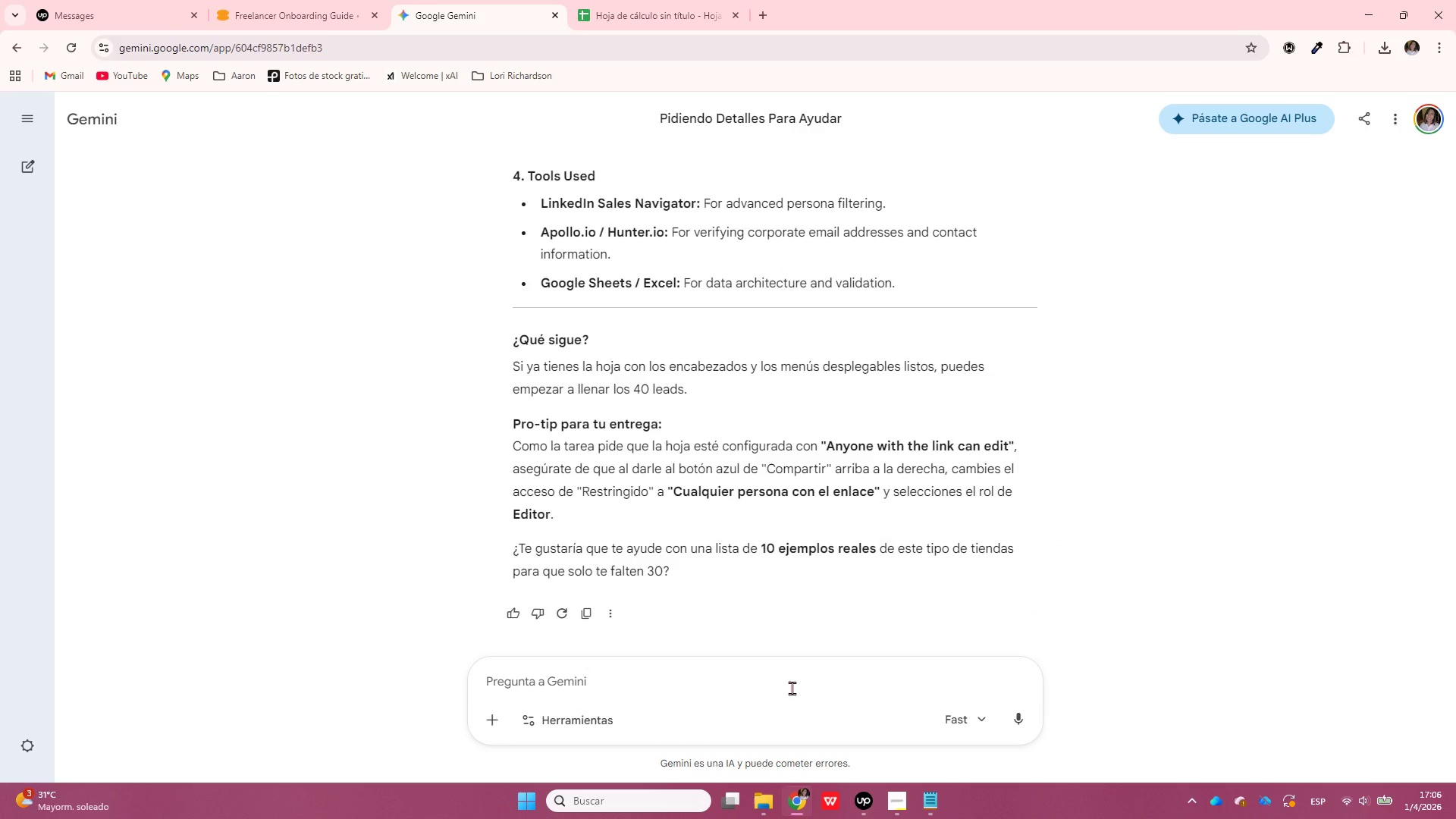 
type(si por favor, ayudame a entender la tarea para poder hacer la n;us)
key(Backspace)
key(Backspace)
key(Backspace)
type(b;usqueda corresponie)
key(Backspace)
key(Backspace)
type(diente)
 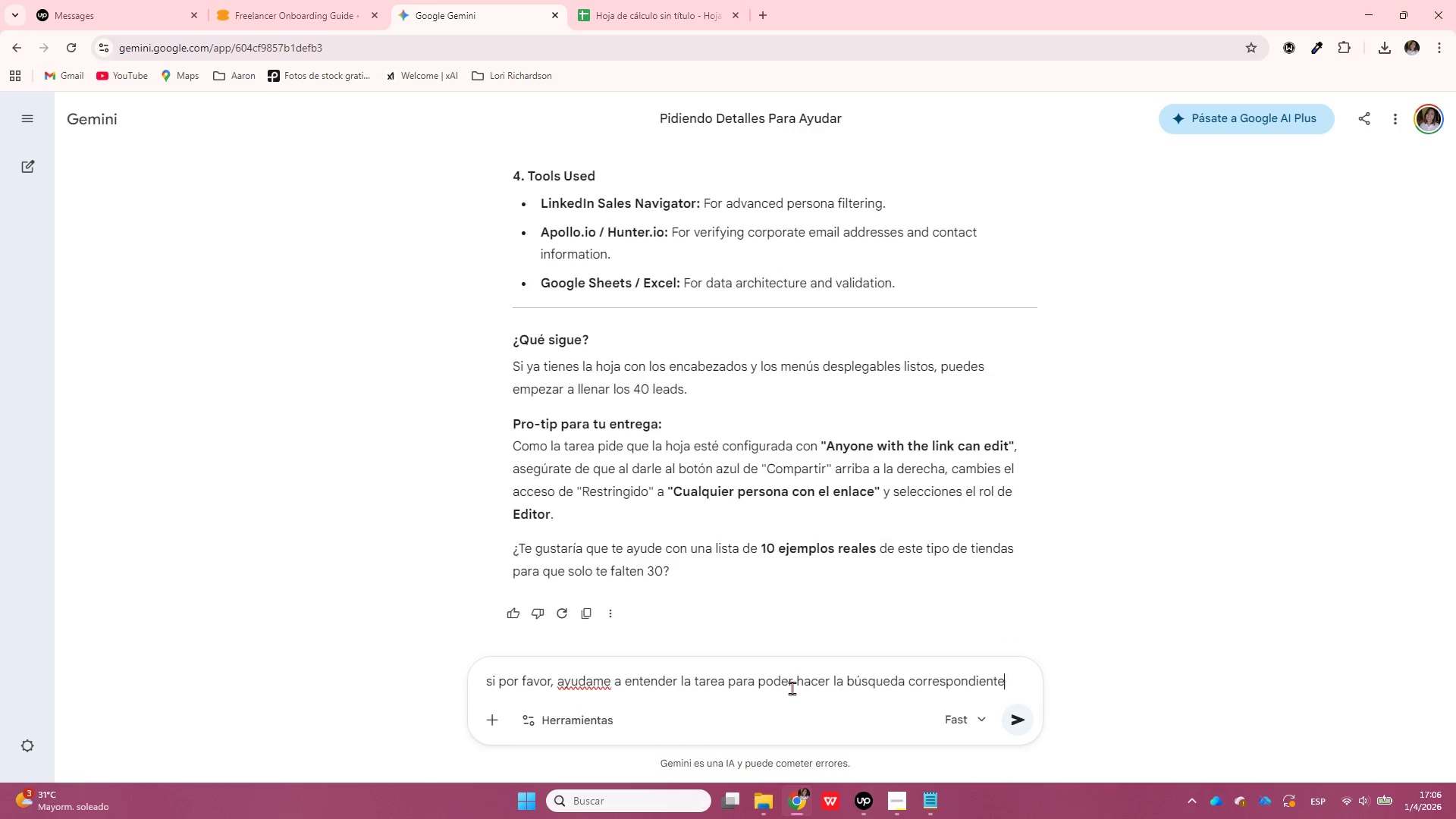 
key(Enter)
 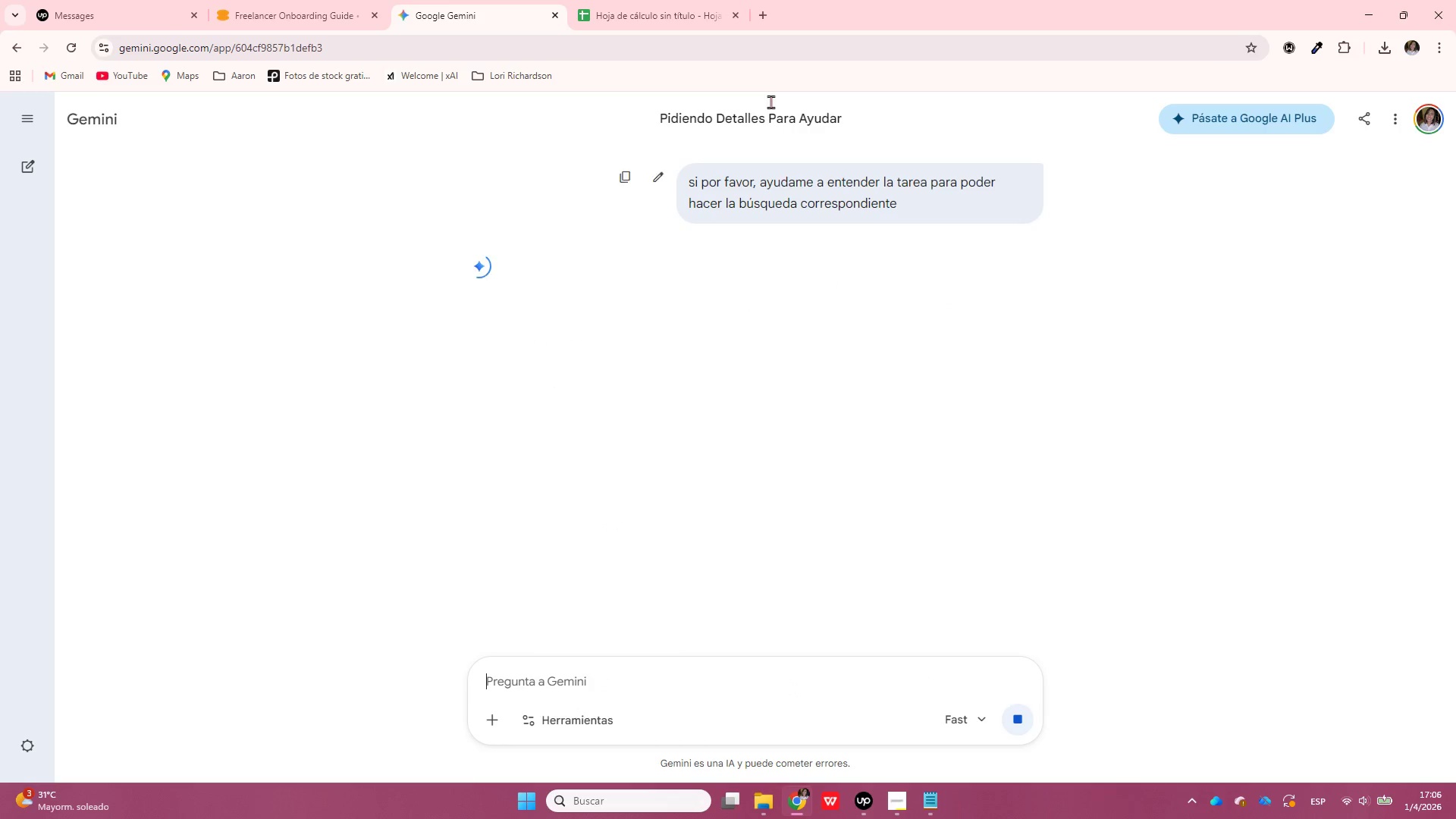 
left_click([769, 10])
 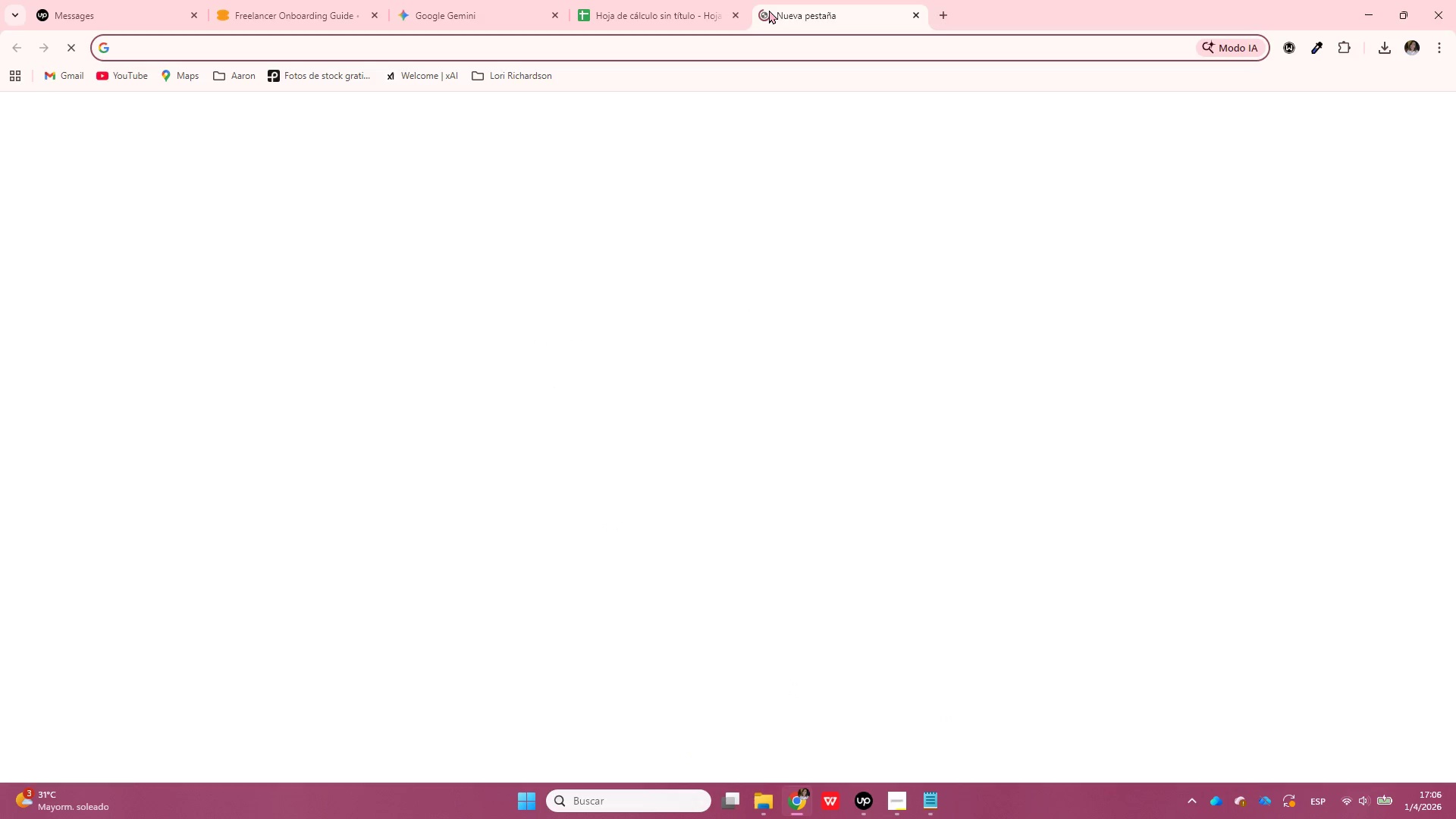 
type(link)
 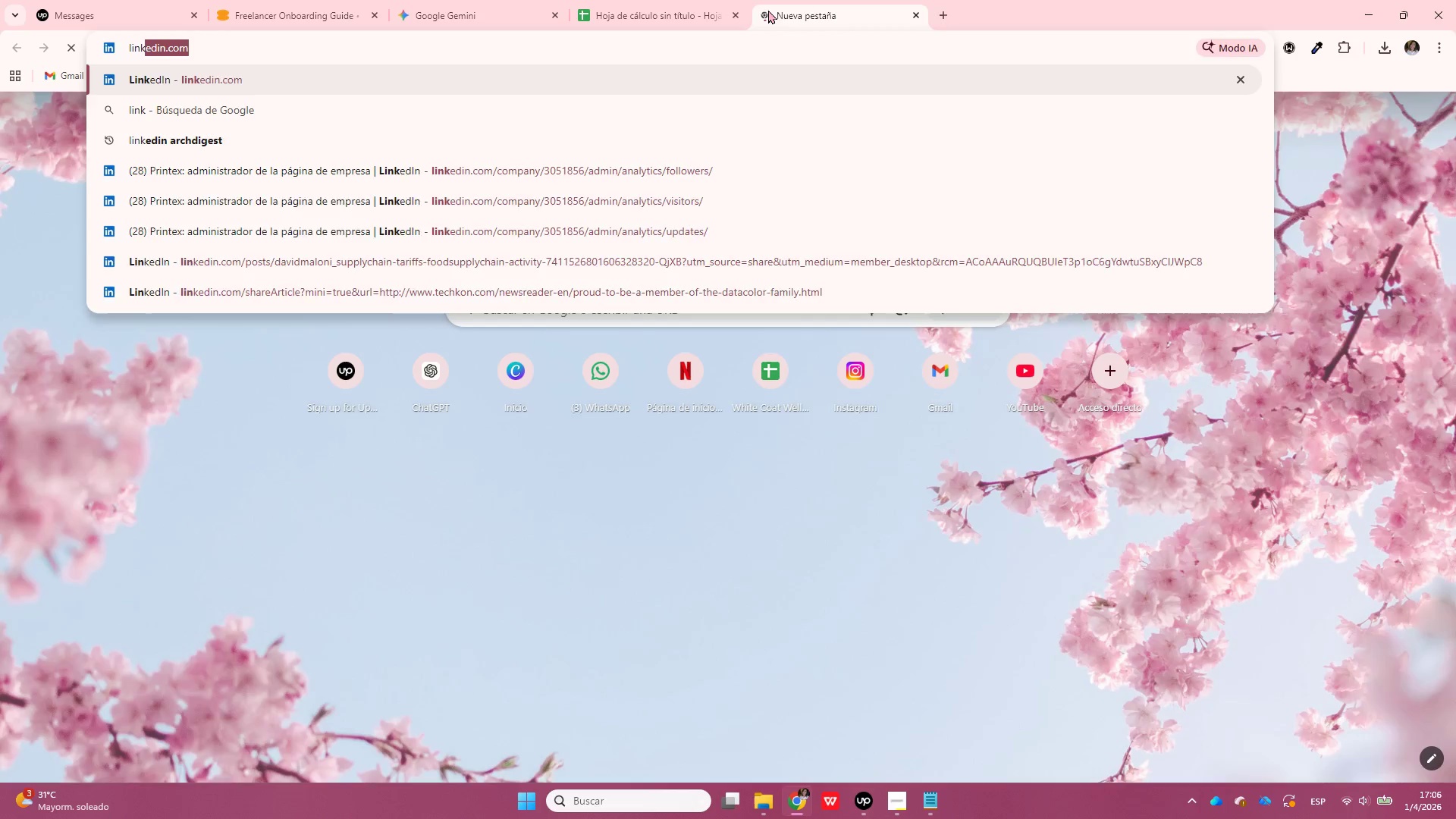 
key(Enter)
 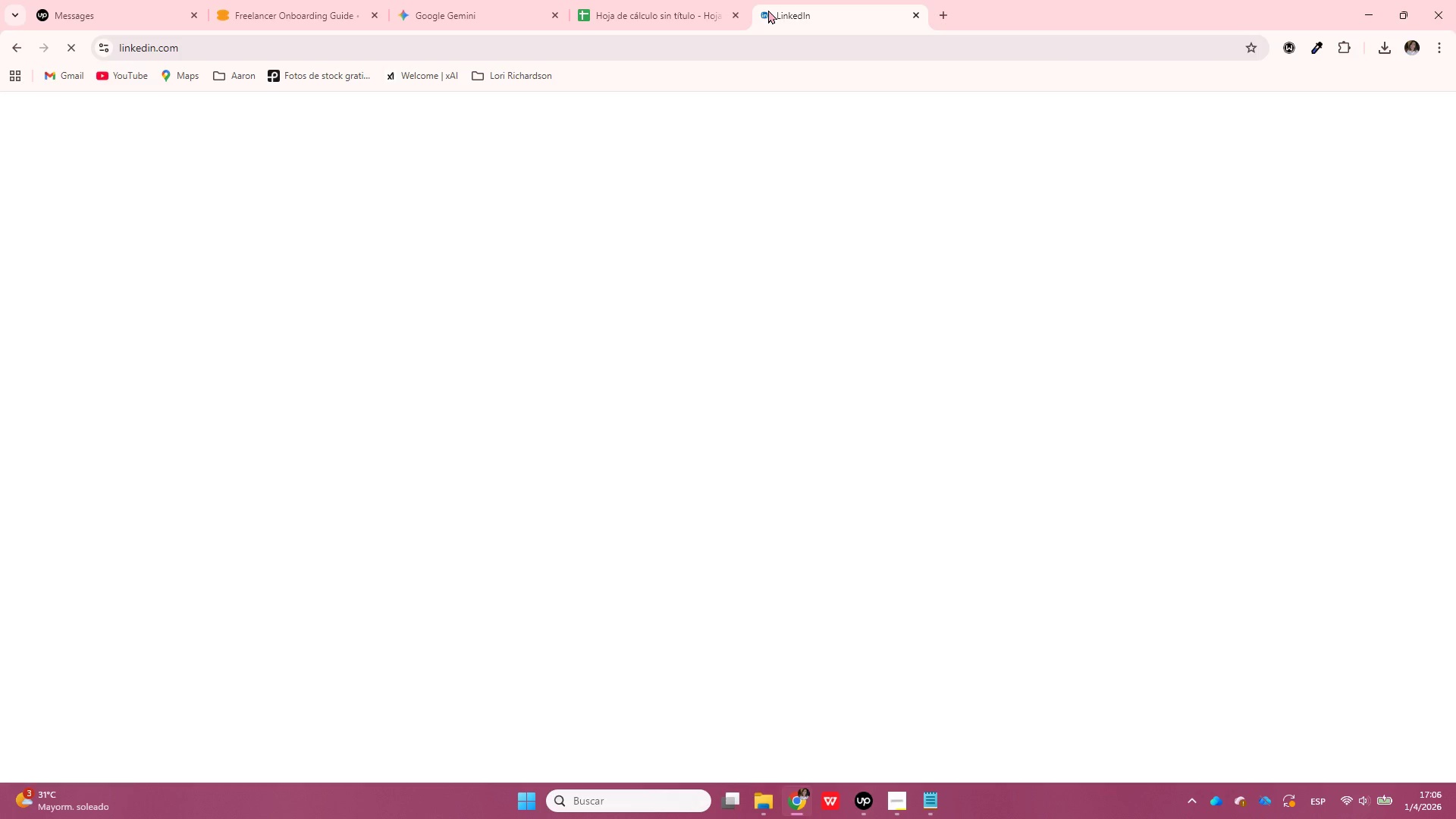 
wait(5.28)
 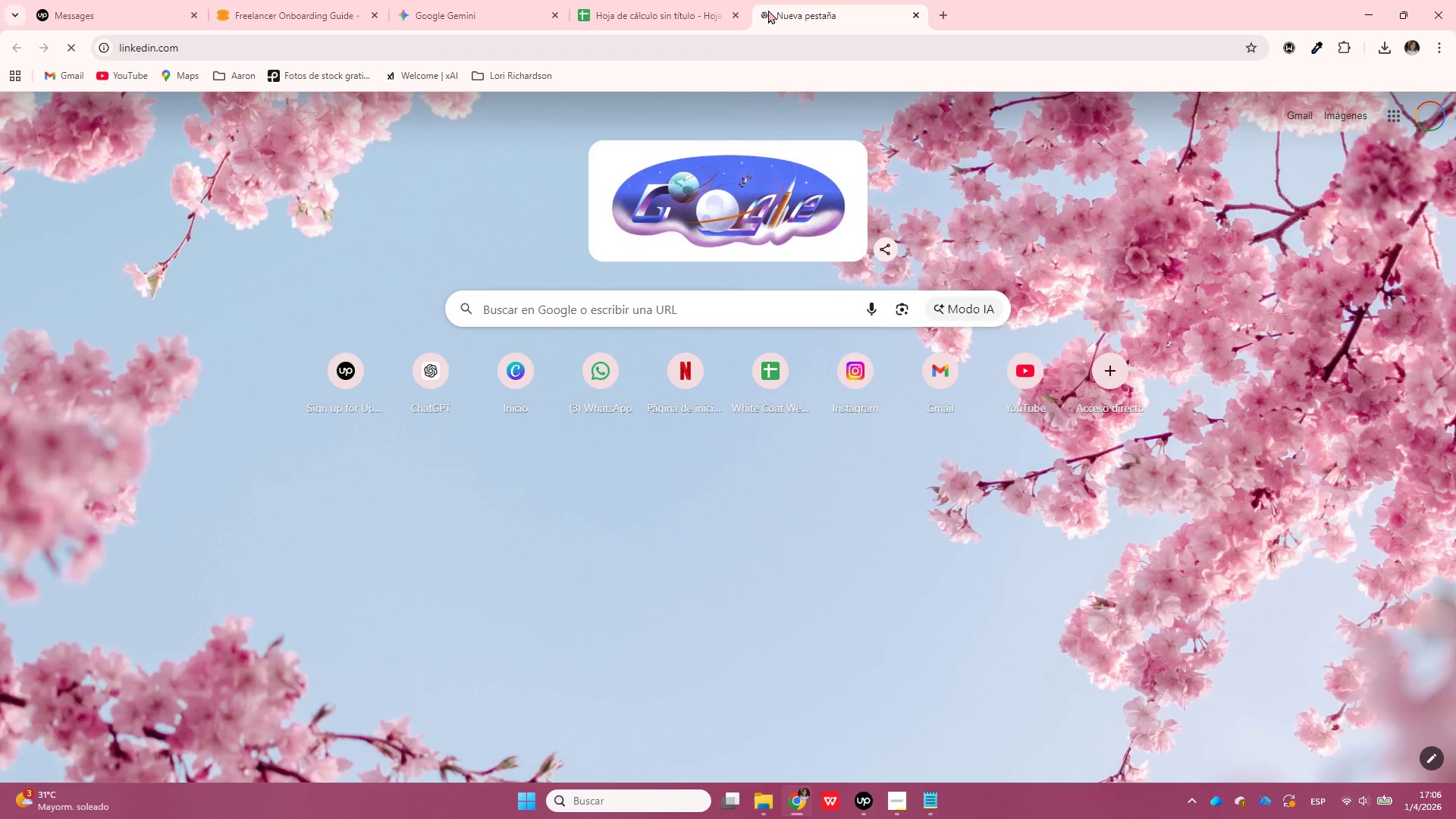 
left_click([903, 805])